 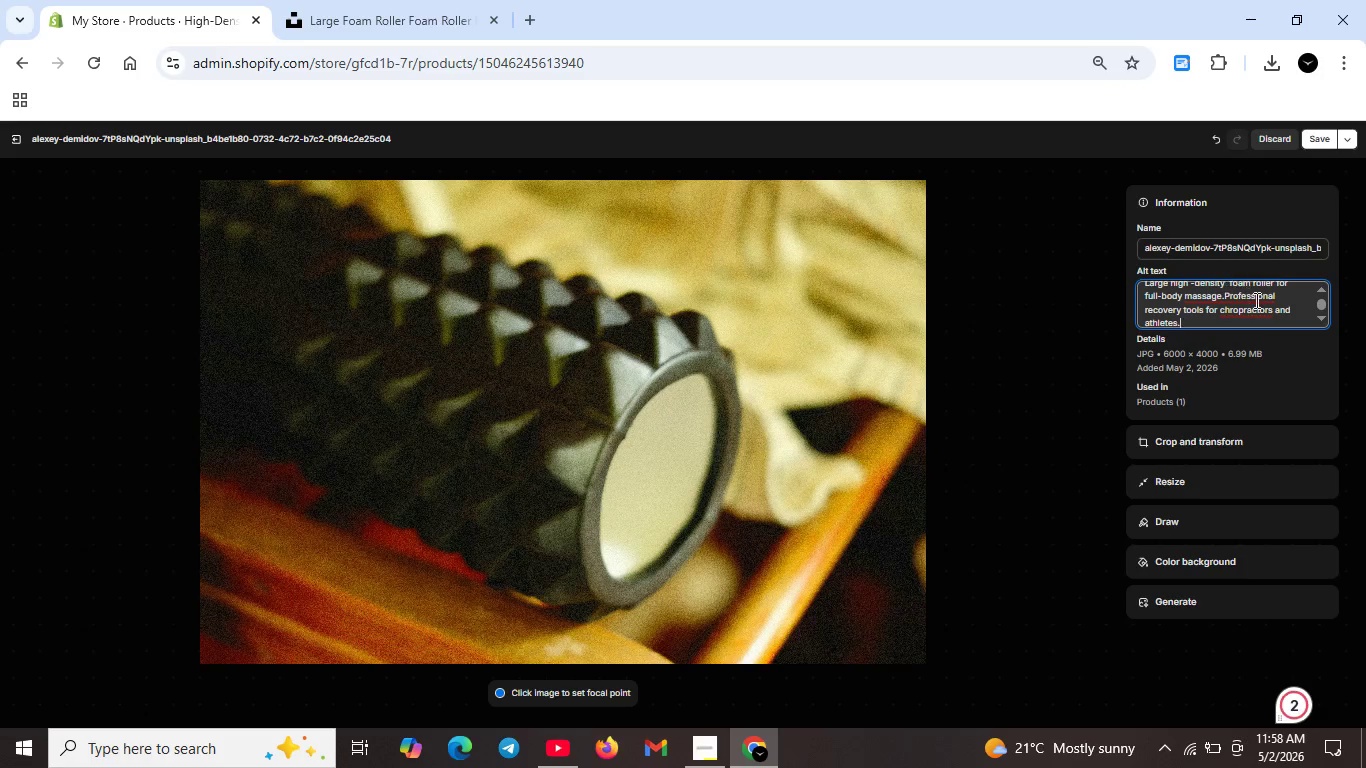 
left_click([1229, 311])
 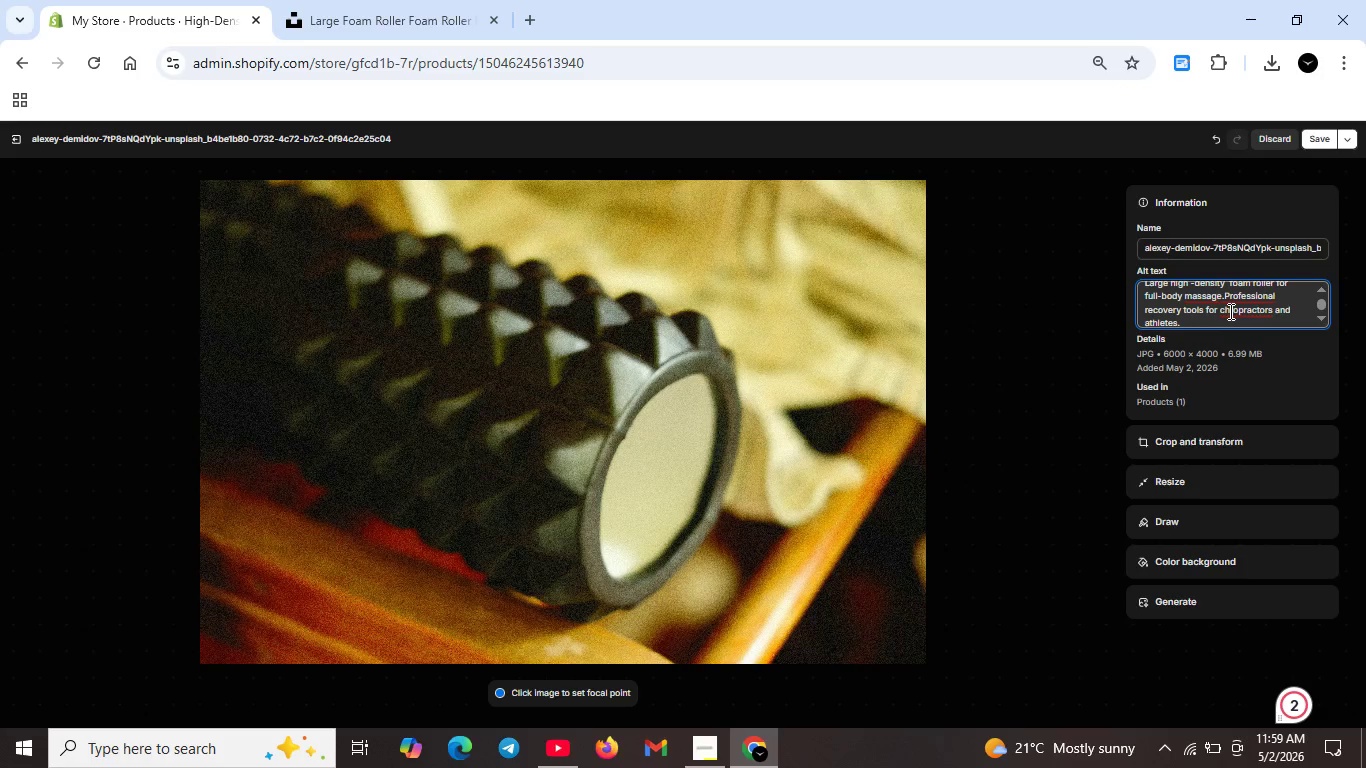 
key(I)
 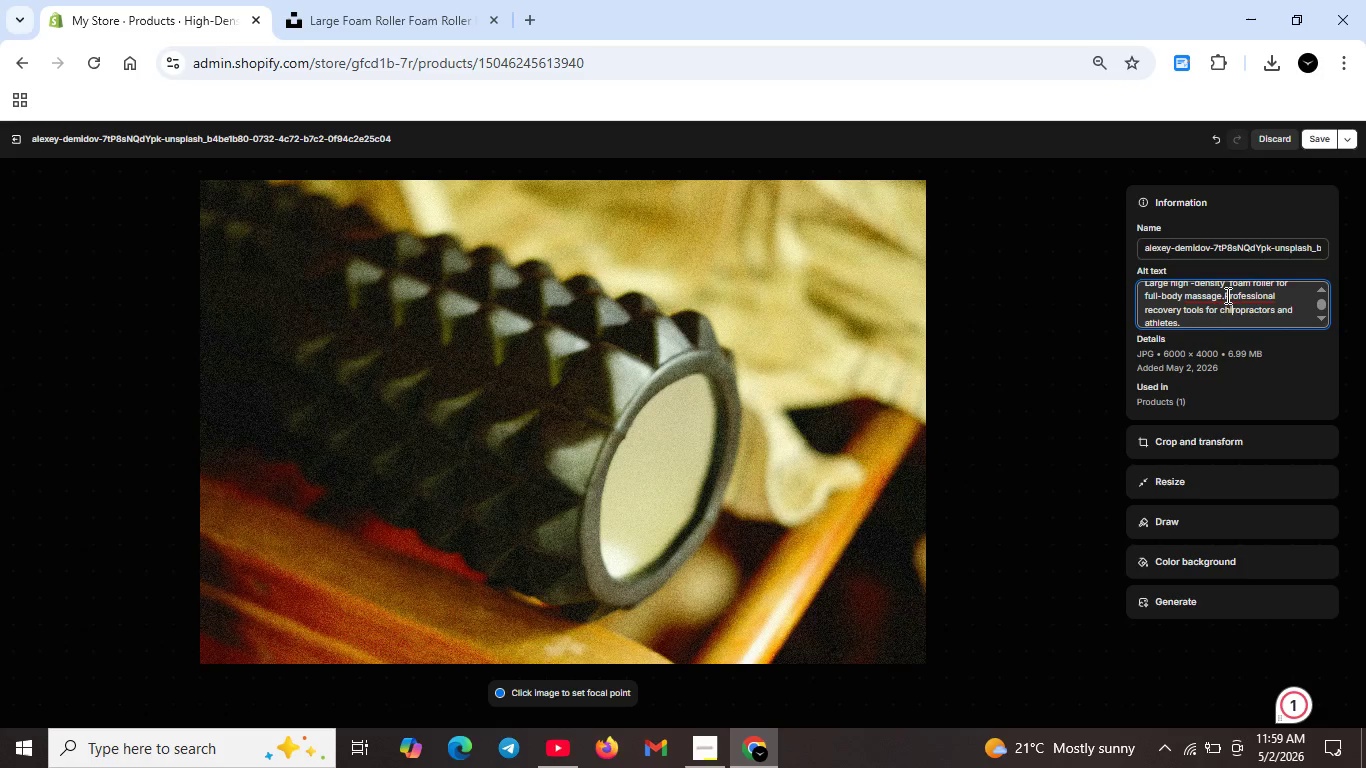 
wait(7.34)
 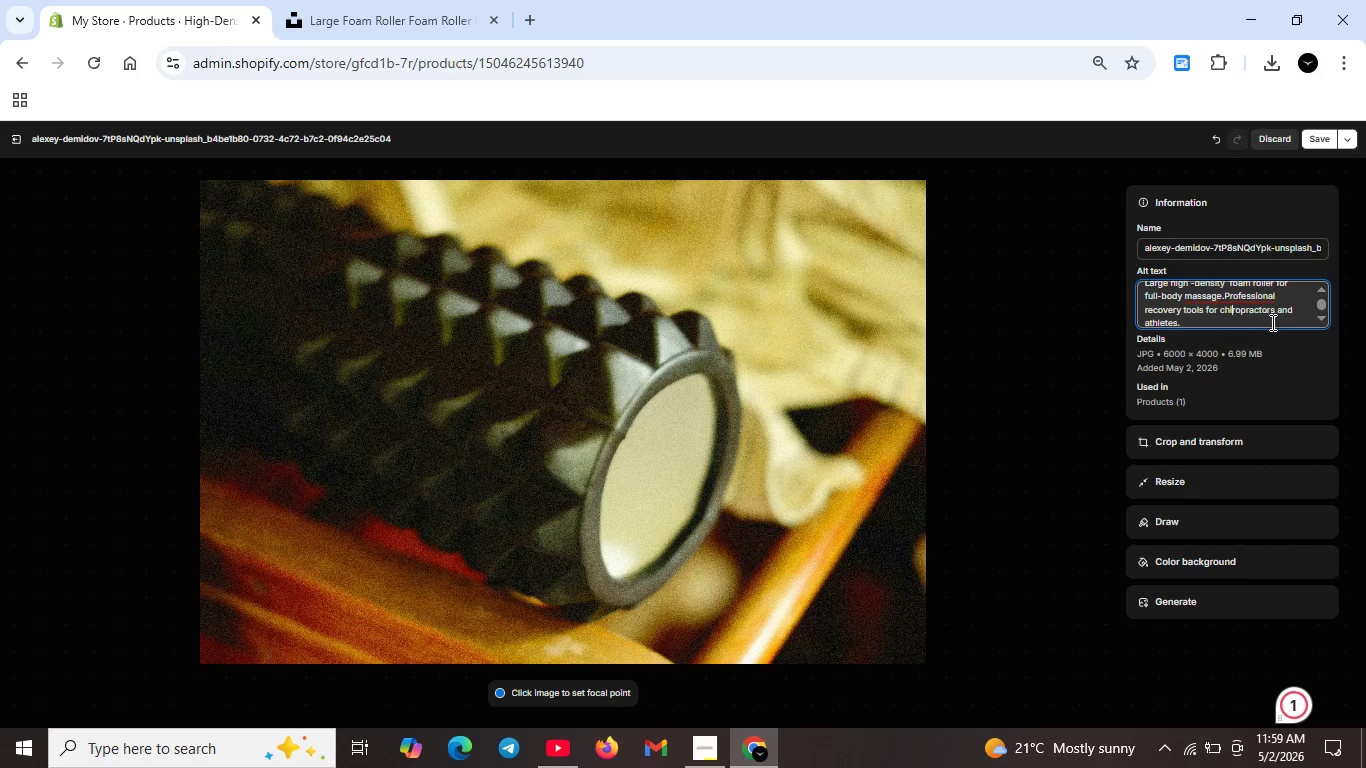 
left_click([1224, 294])
 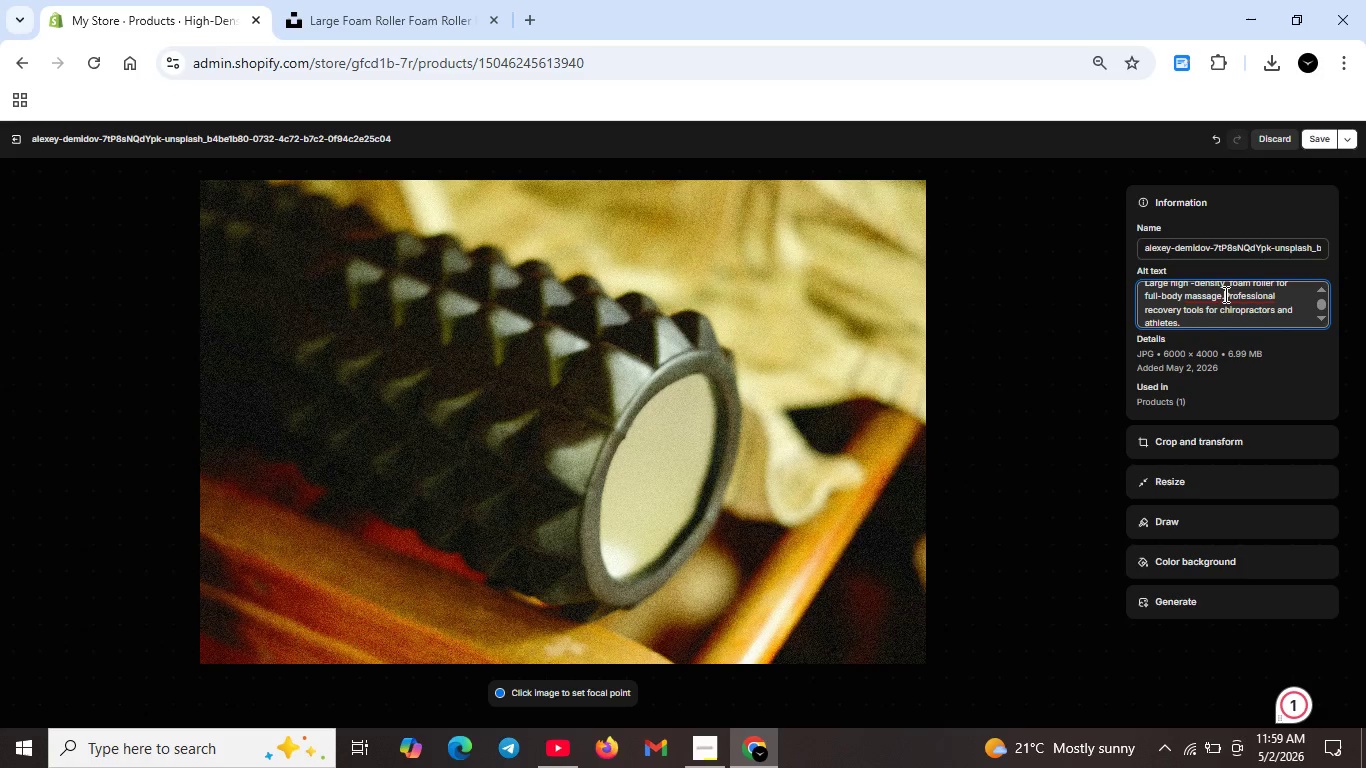 
key(Space)
 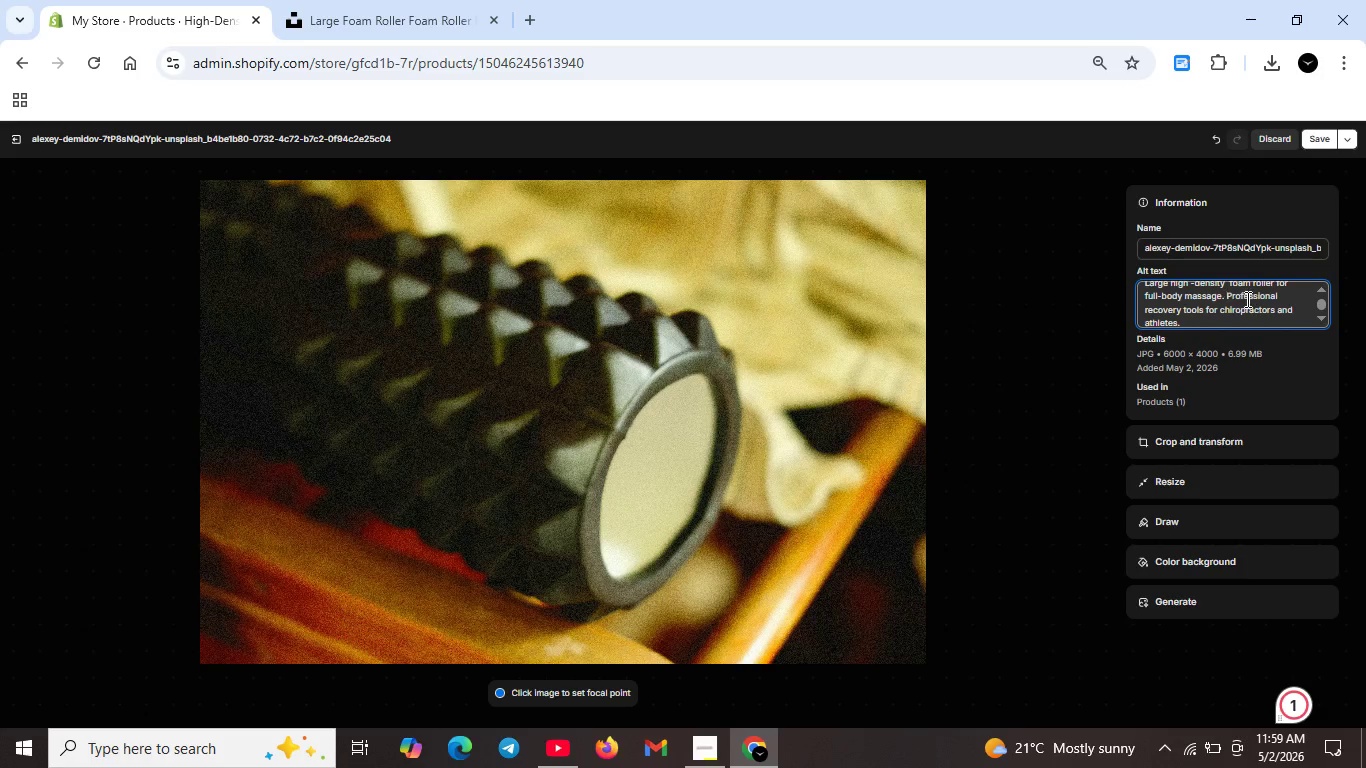 
scroll: coordinate [1248, 302], scroll_direction: up, amount: 4.0
 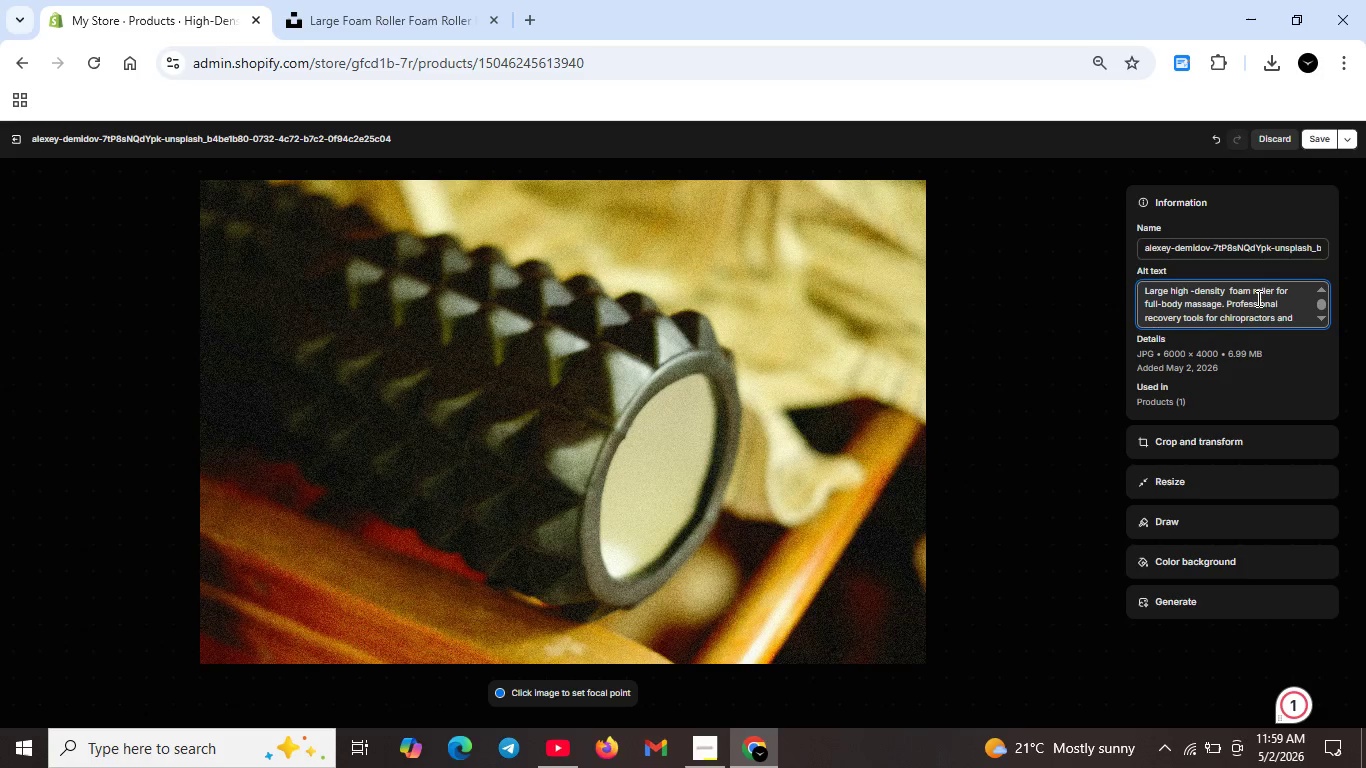 
scroll: coordinate [1267, 303], scroll_direction: down, amount: 2.0
 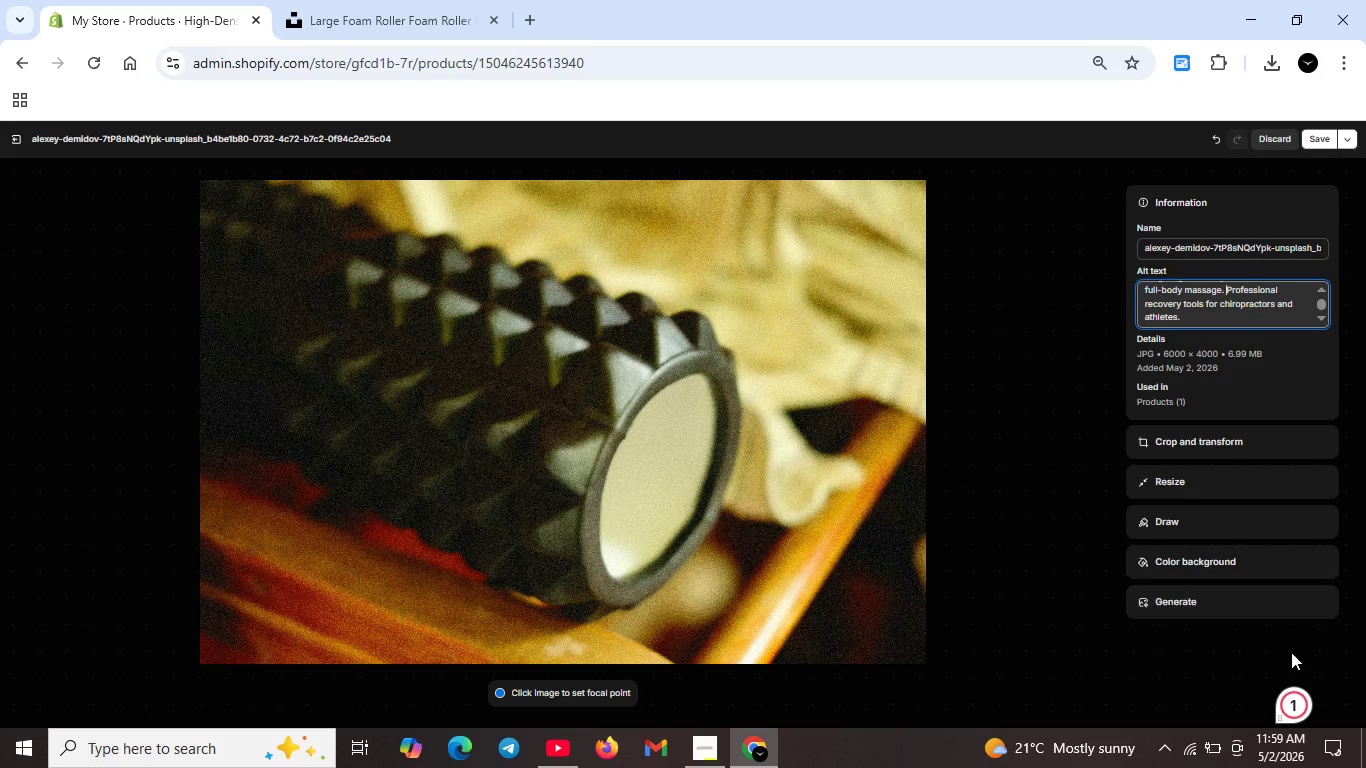 
left_click([1291, 696])
 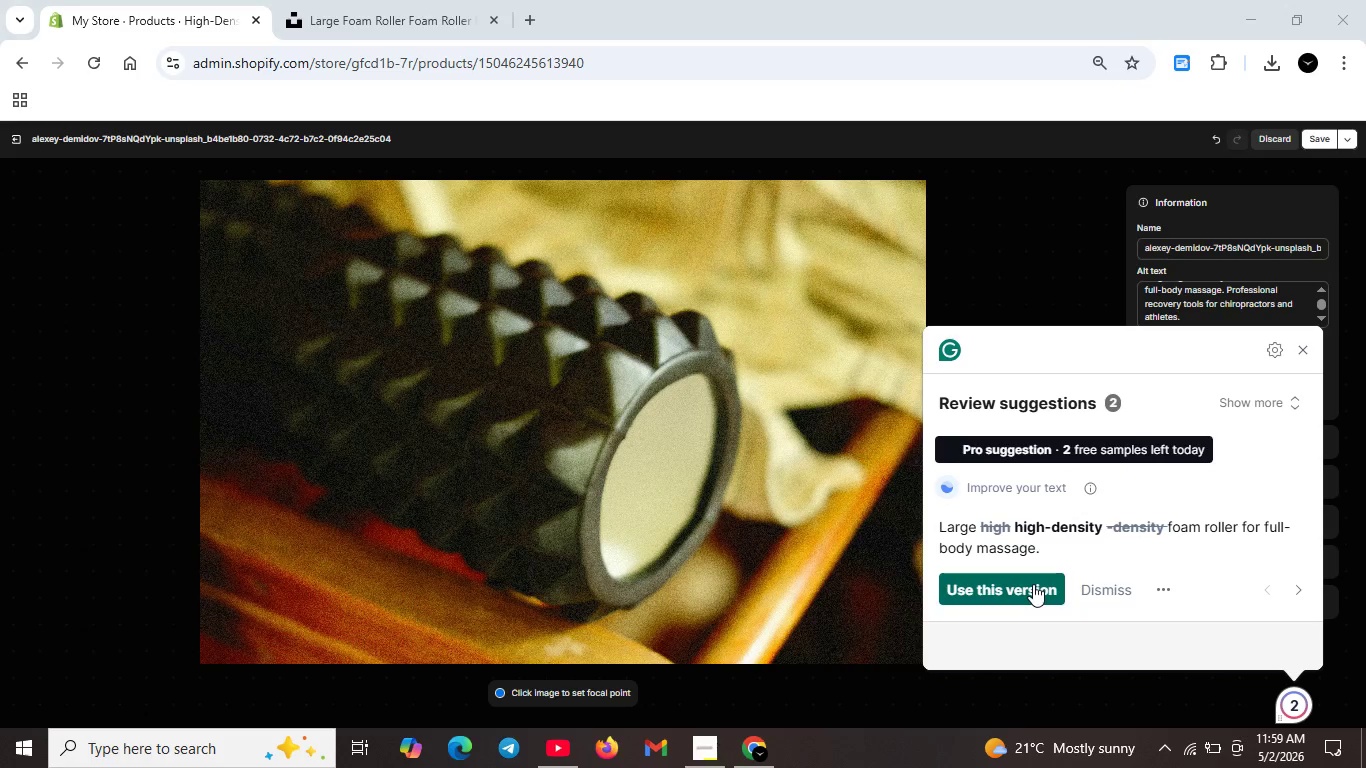 
scroll: coordinate [1071, 557], scroll_direction: down, amount: 1.0
 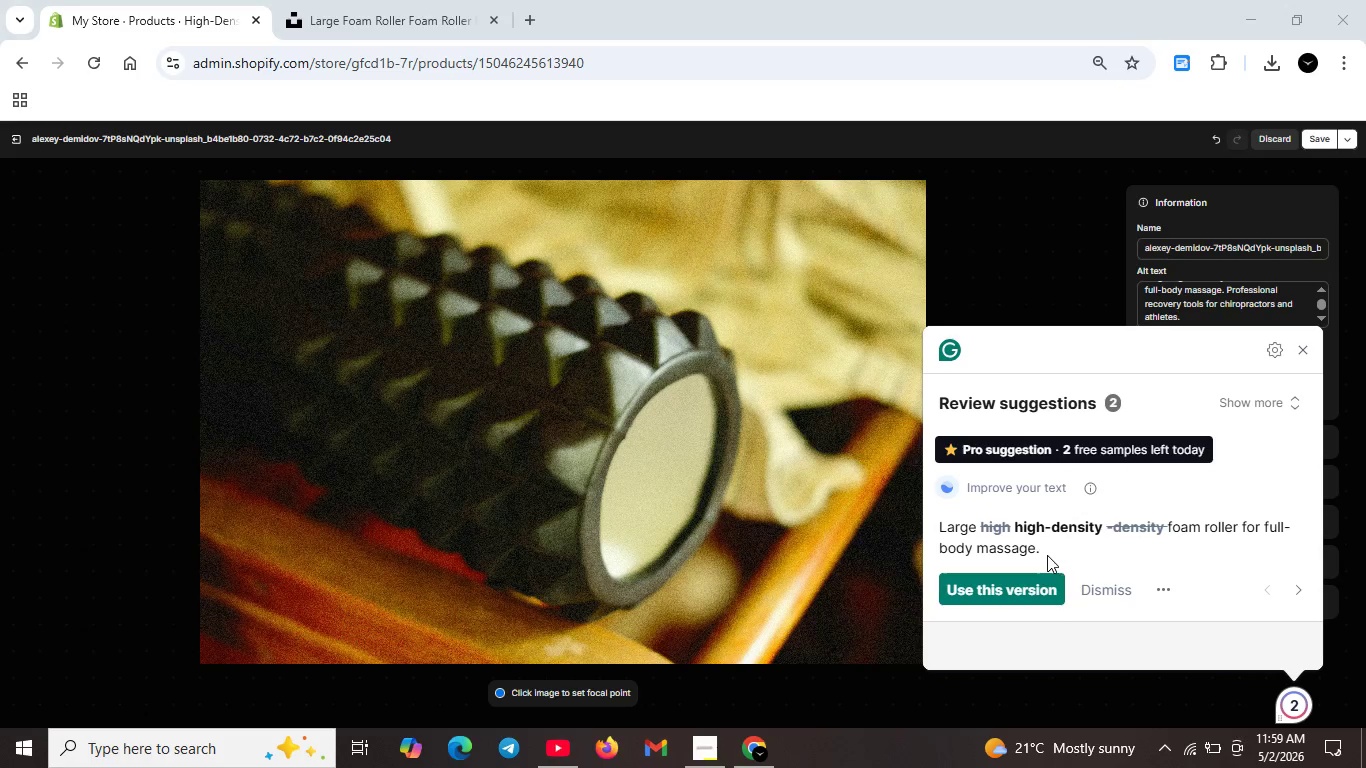 
scroll: coordinate [1220, 328], scroll_direction: up, amount: 4.0
 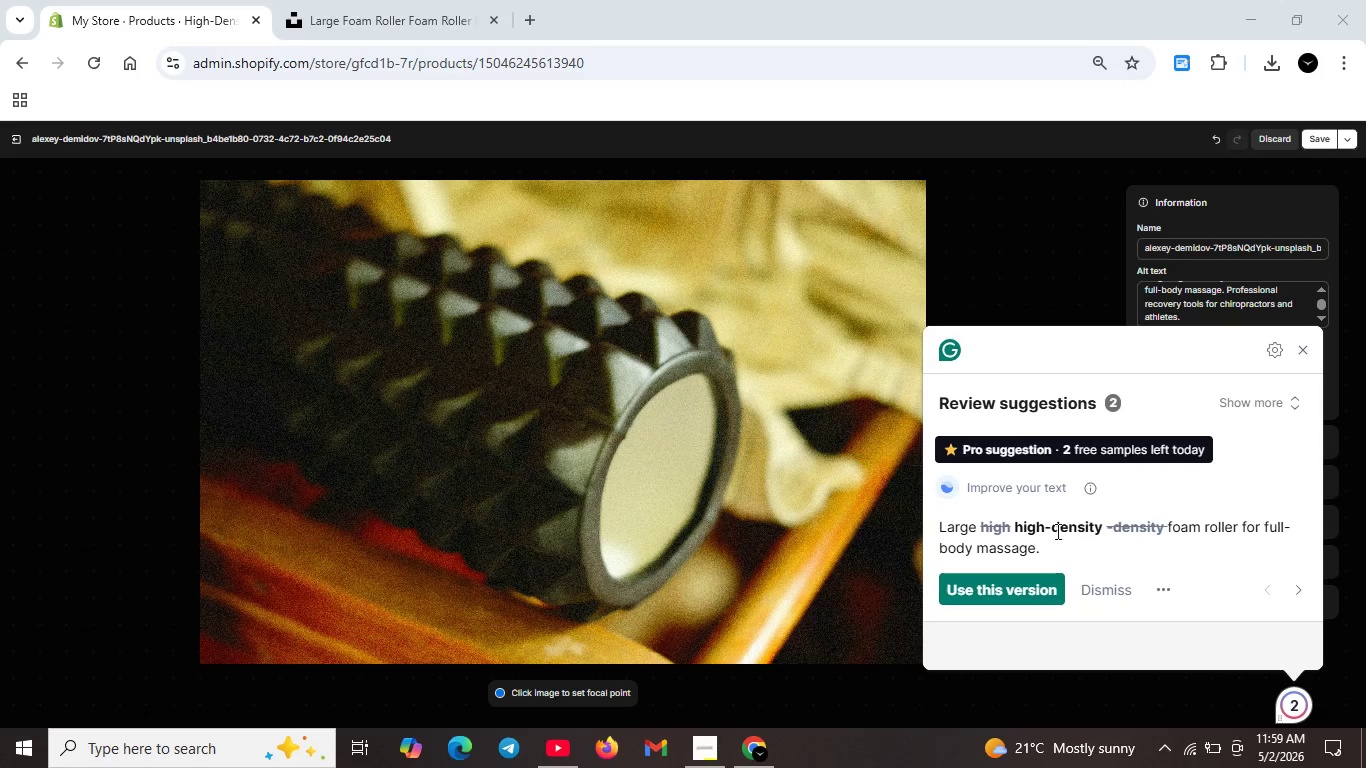 
left_click([1006, 306])
 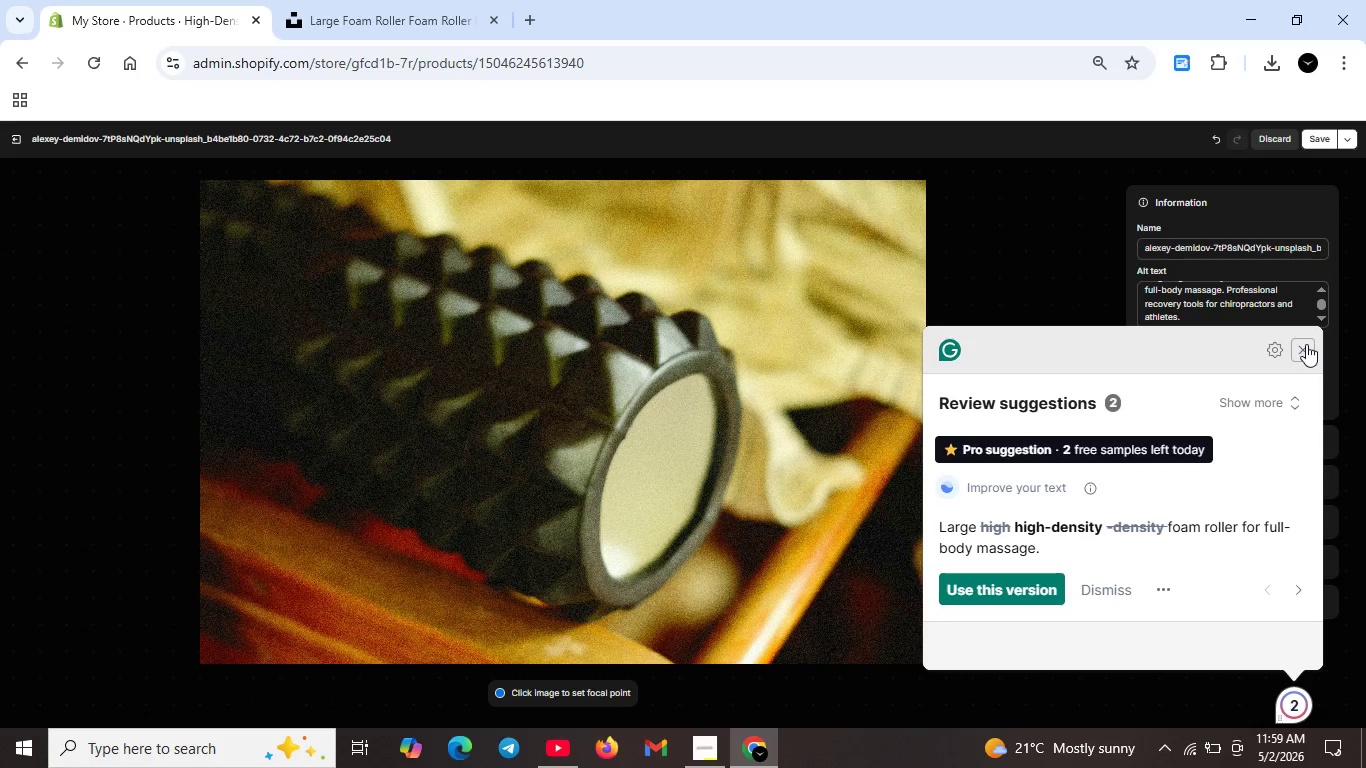 
left_click([1306, 344])
 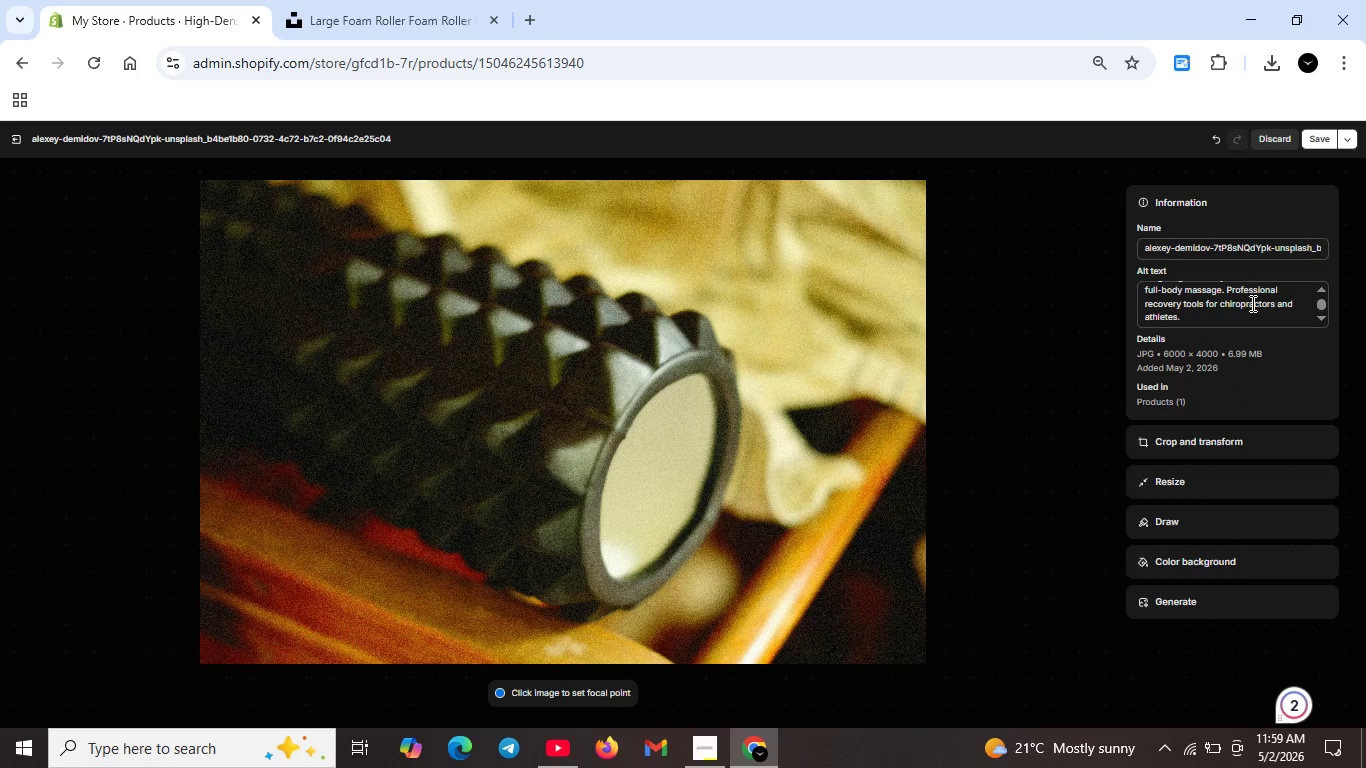 
scroll: coordinate [1251, 303], scroll_direction: up, amount: 4.0
 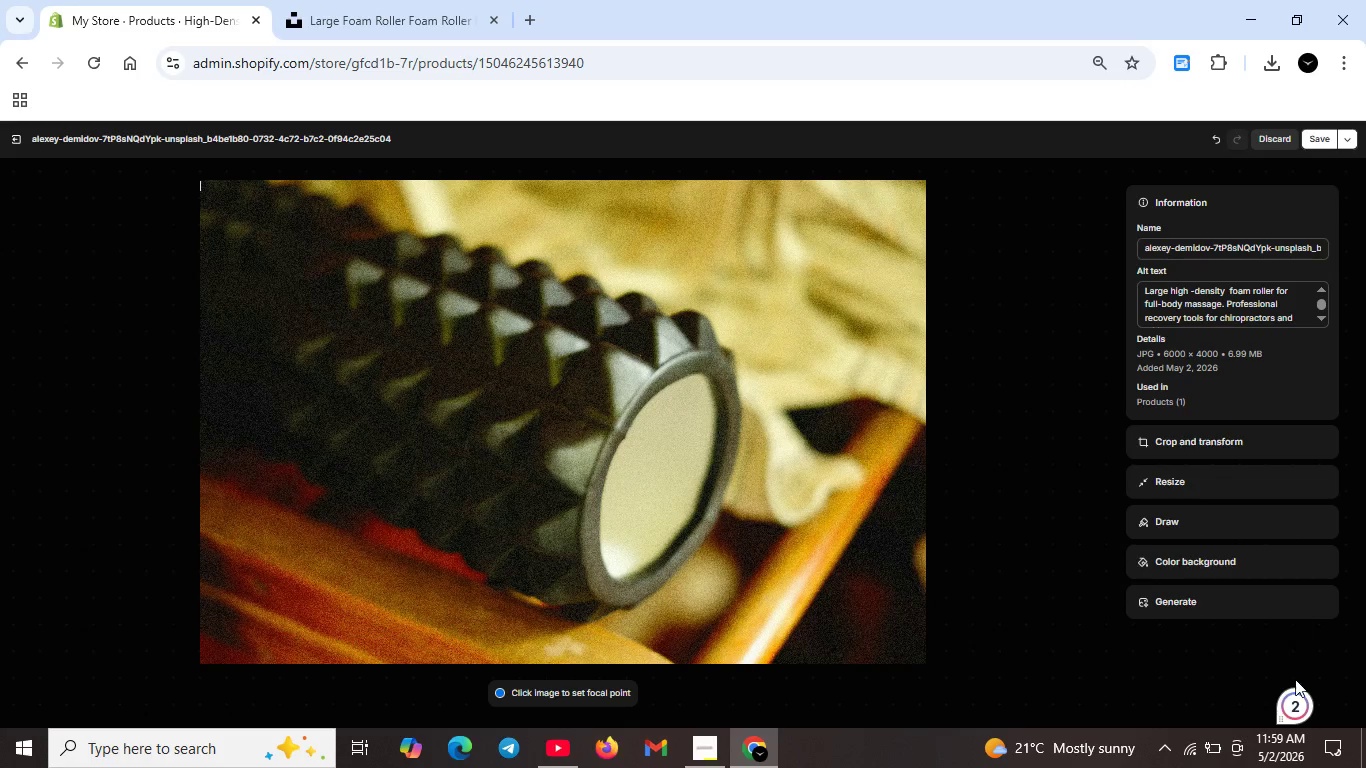 
left_click([1298, 698])
 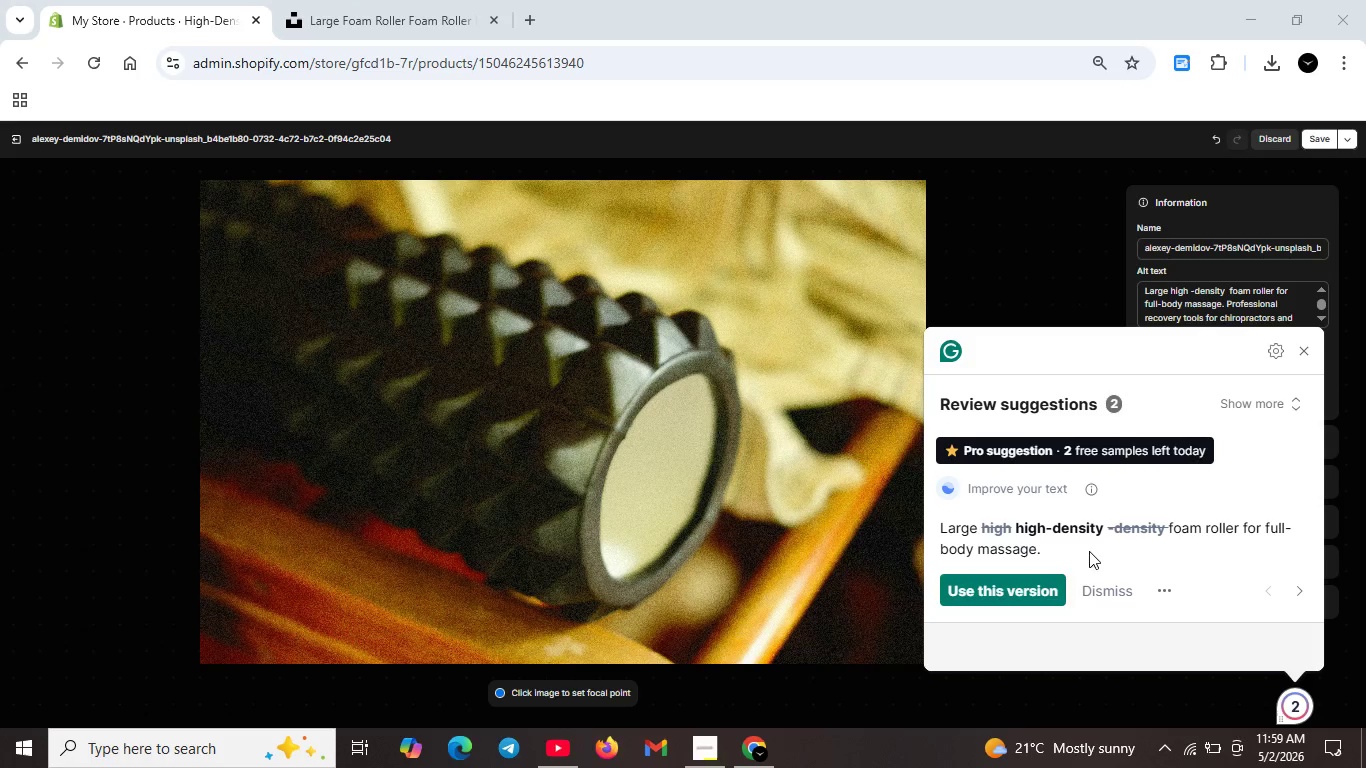 
left_click([1027, 593])
 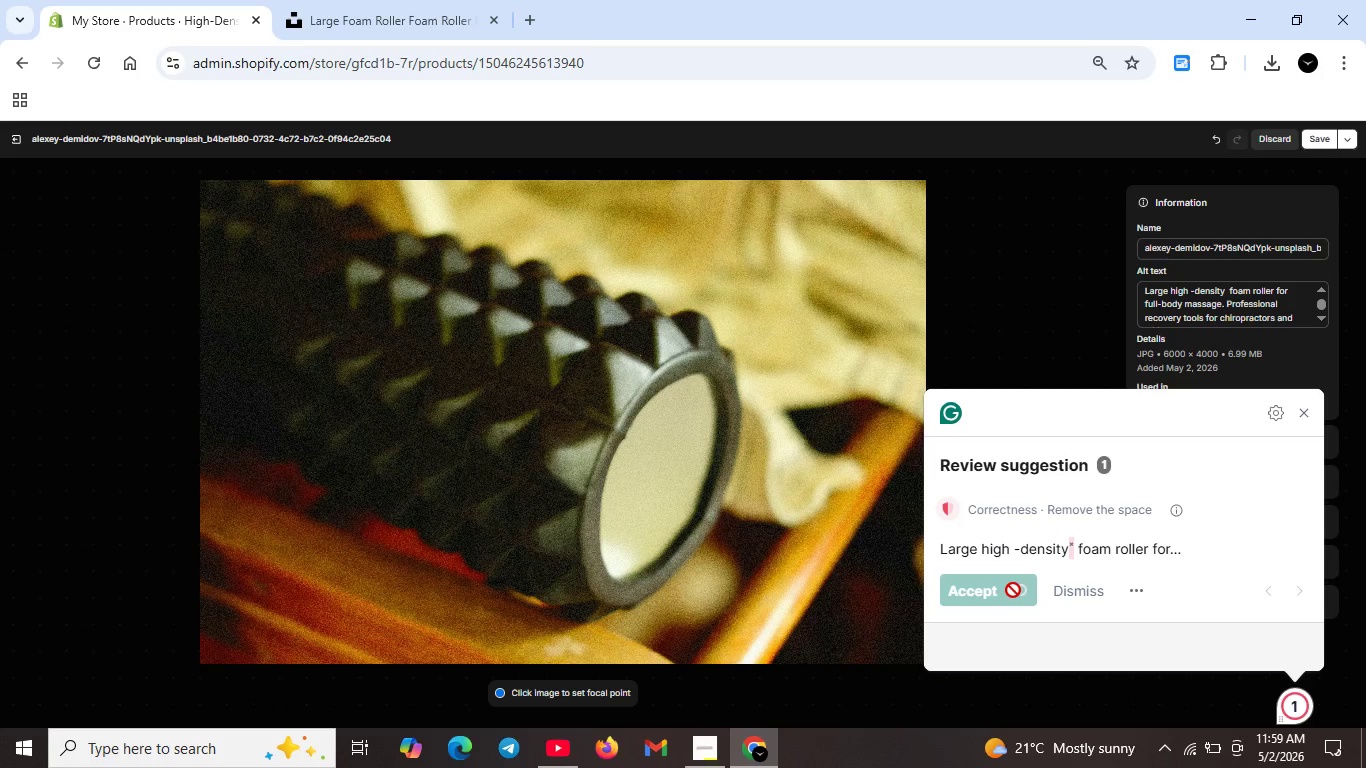 
key(Unknown)
 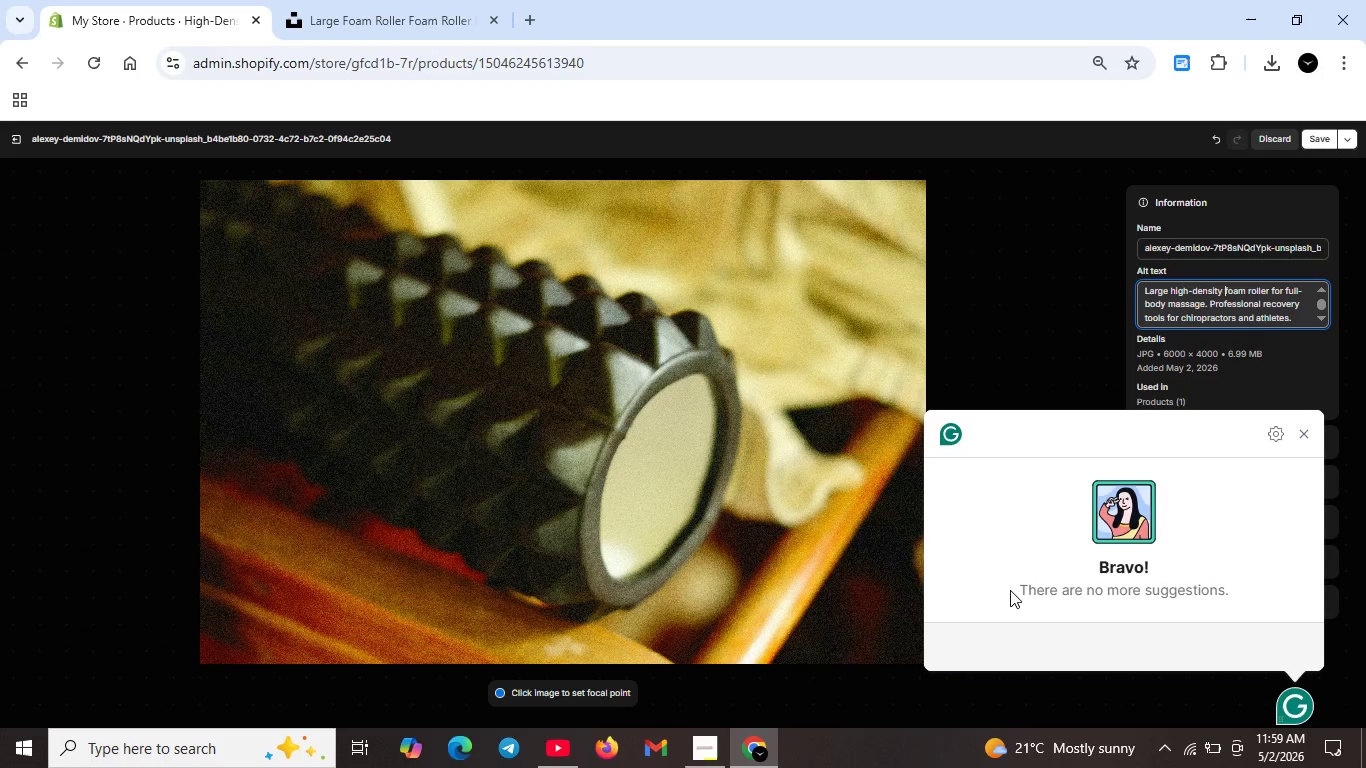 
key(Unknown)
 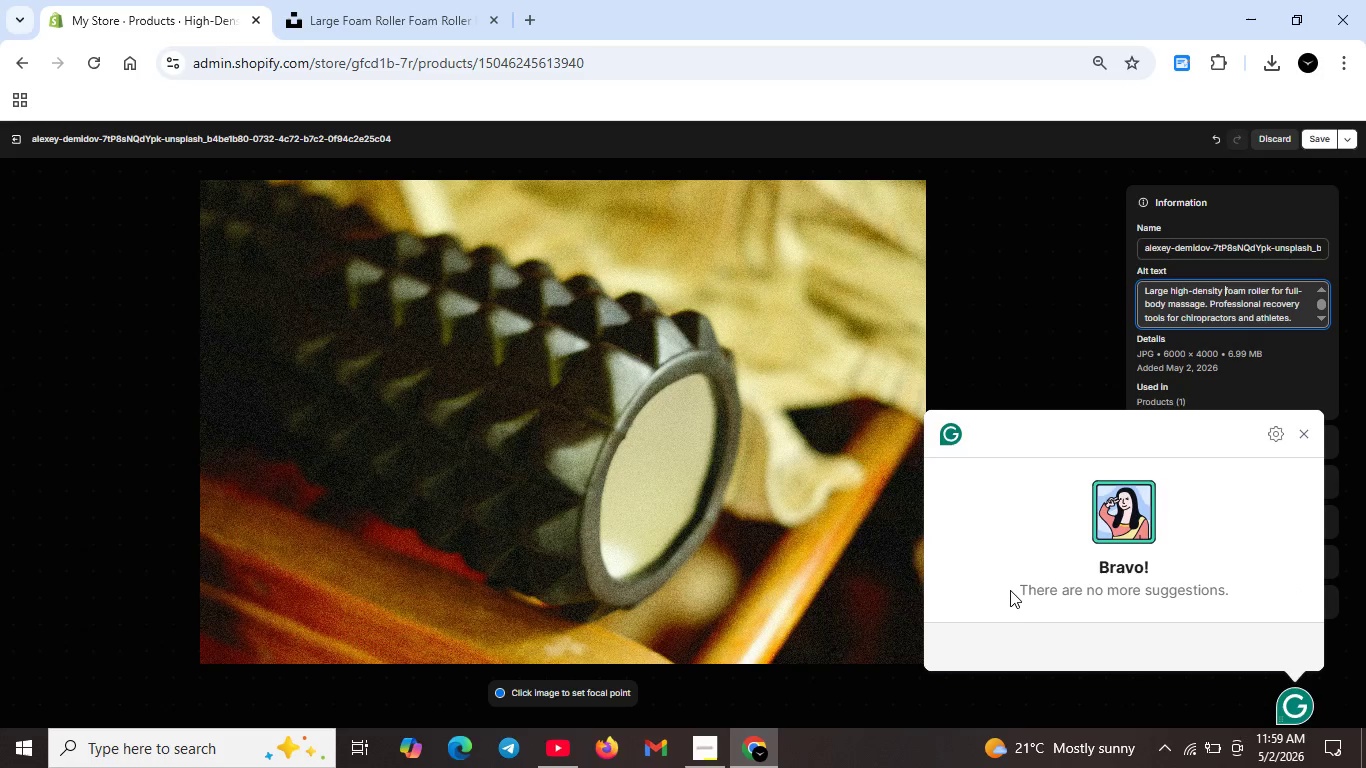 
key(Unknown)
 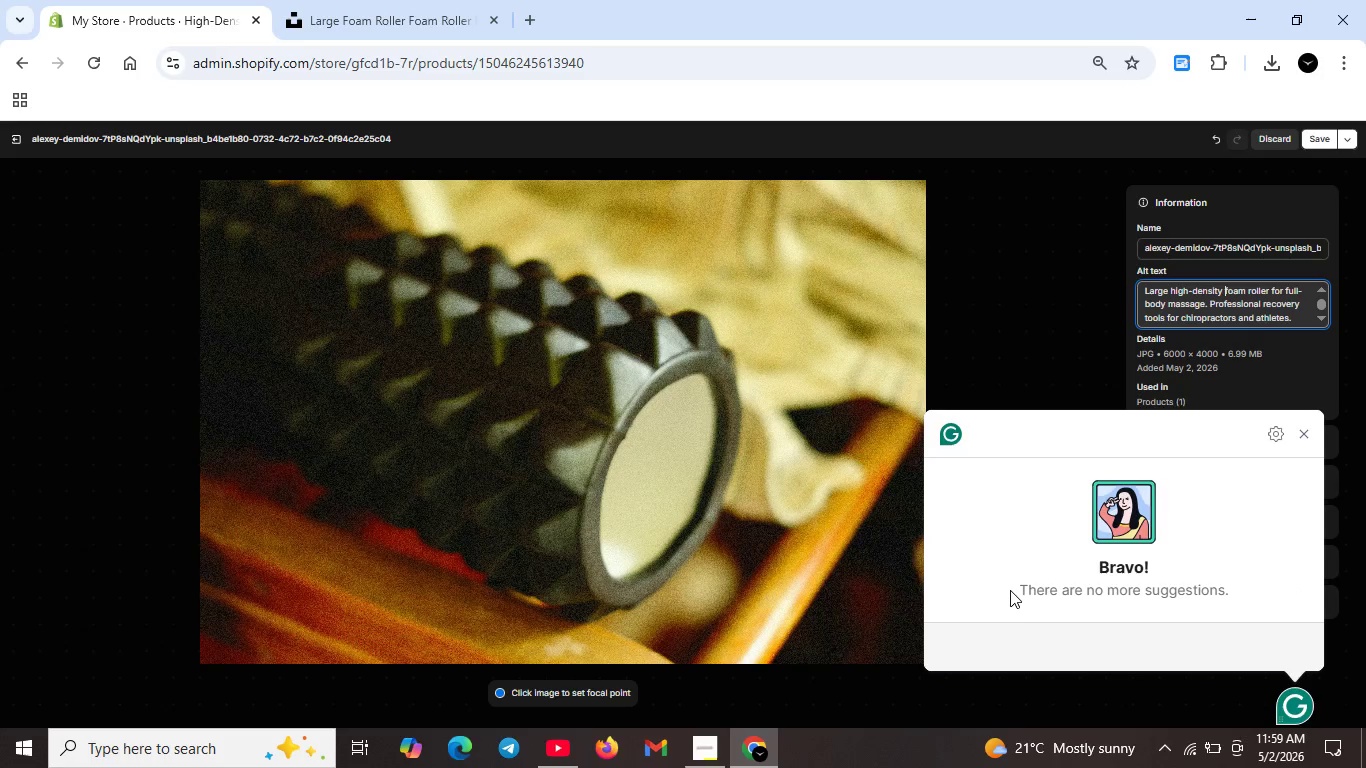 
key(Unknown)
 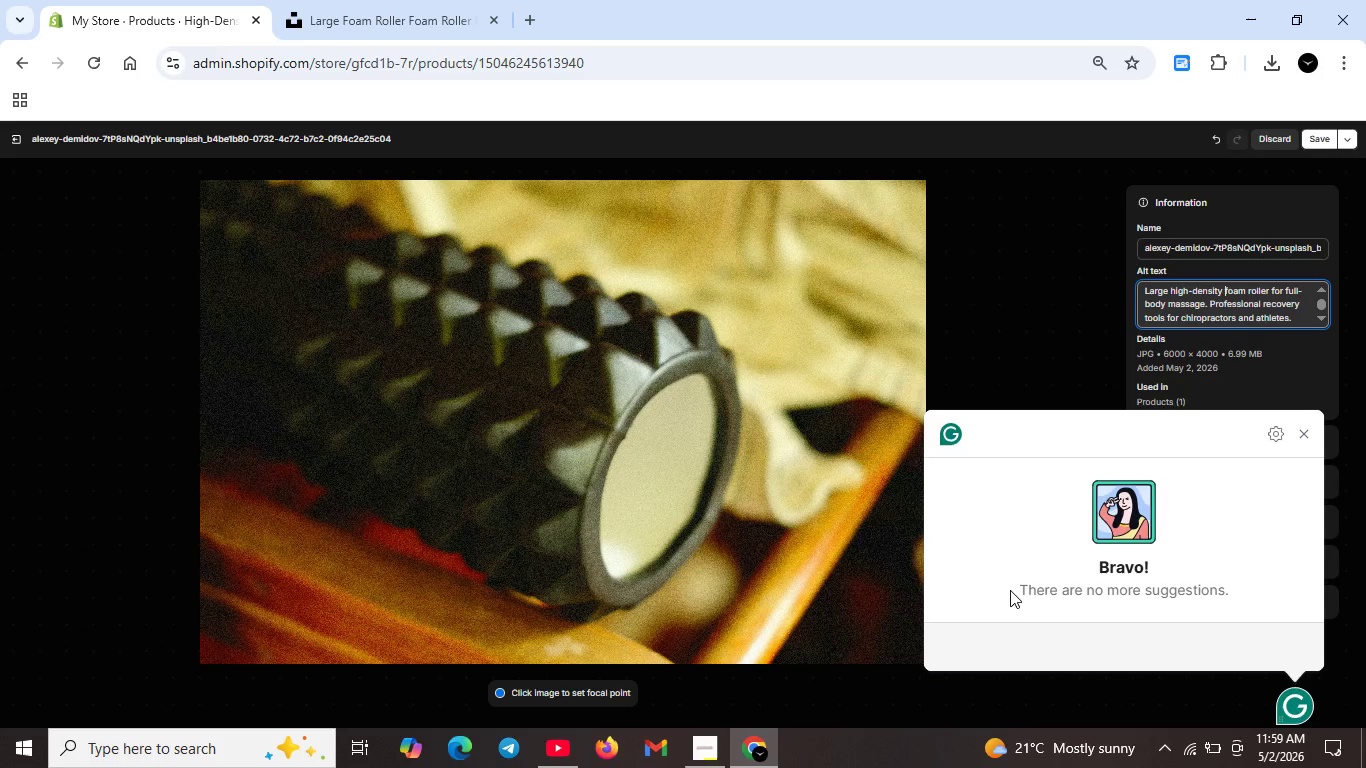 
key(Unknown)
 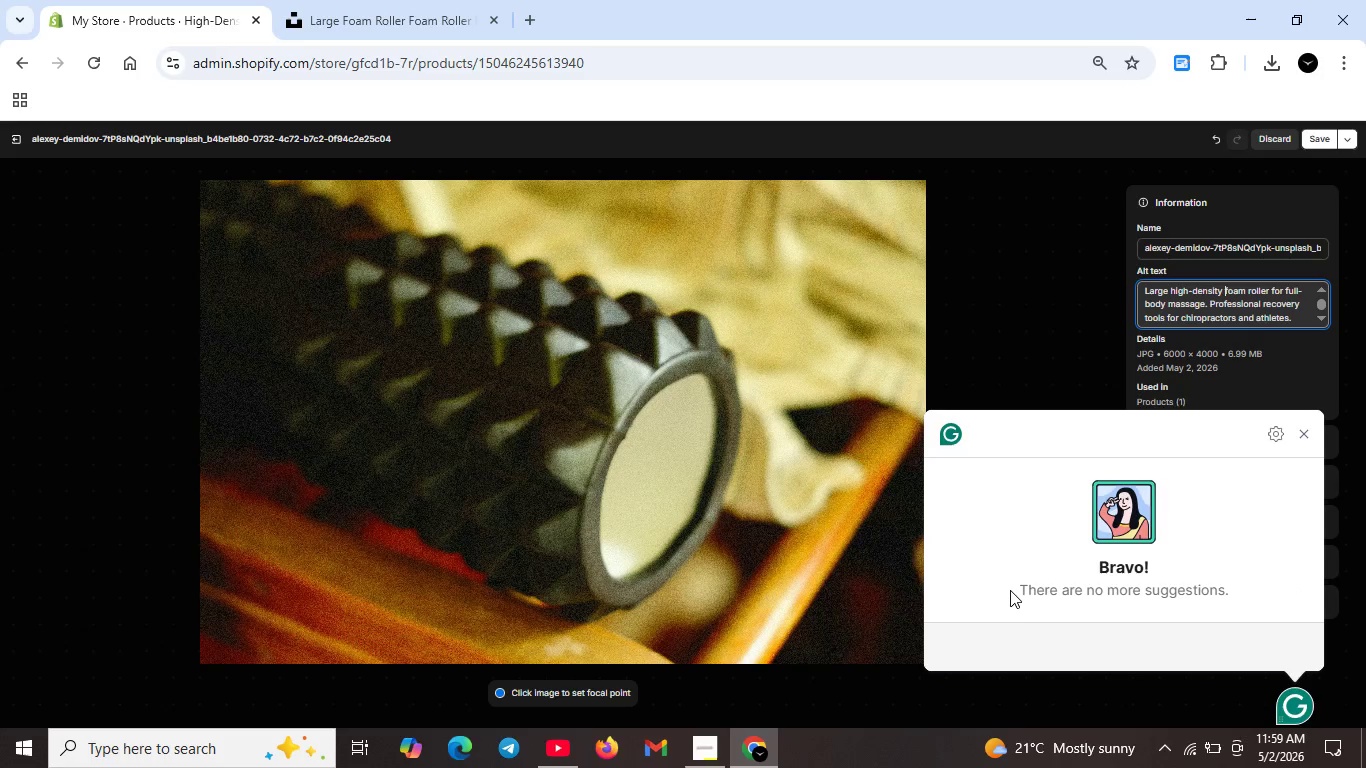 
key(Unknown)
 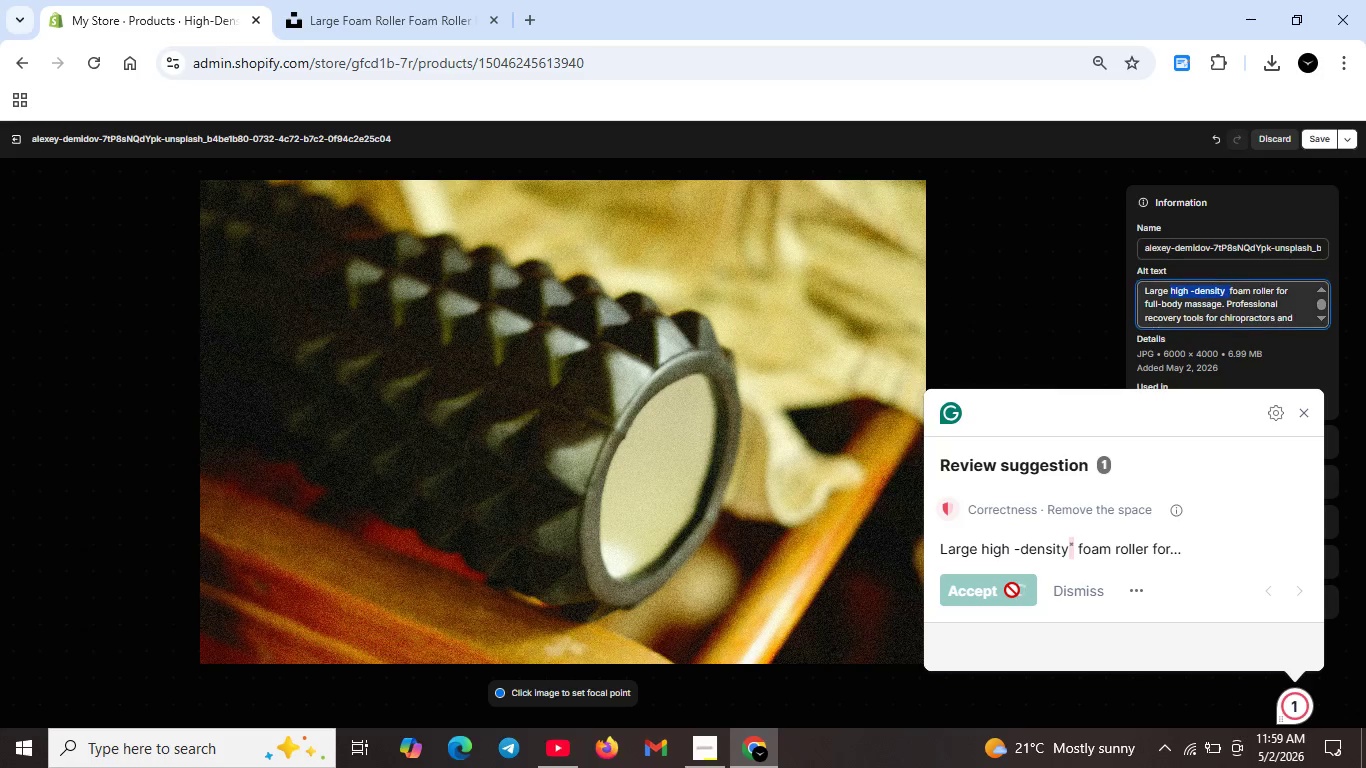 
left_click([1080, 387])
 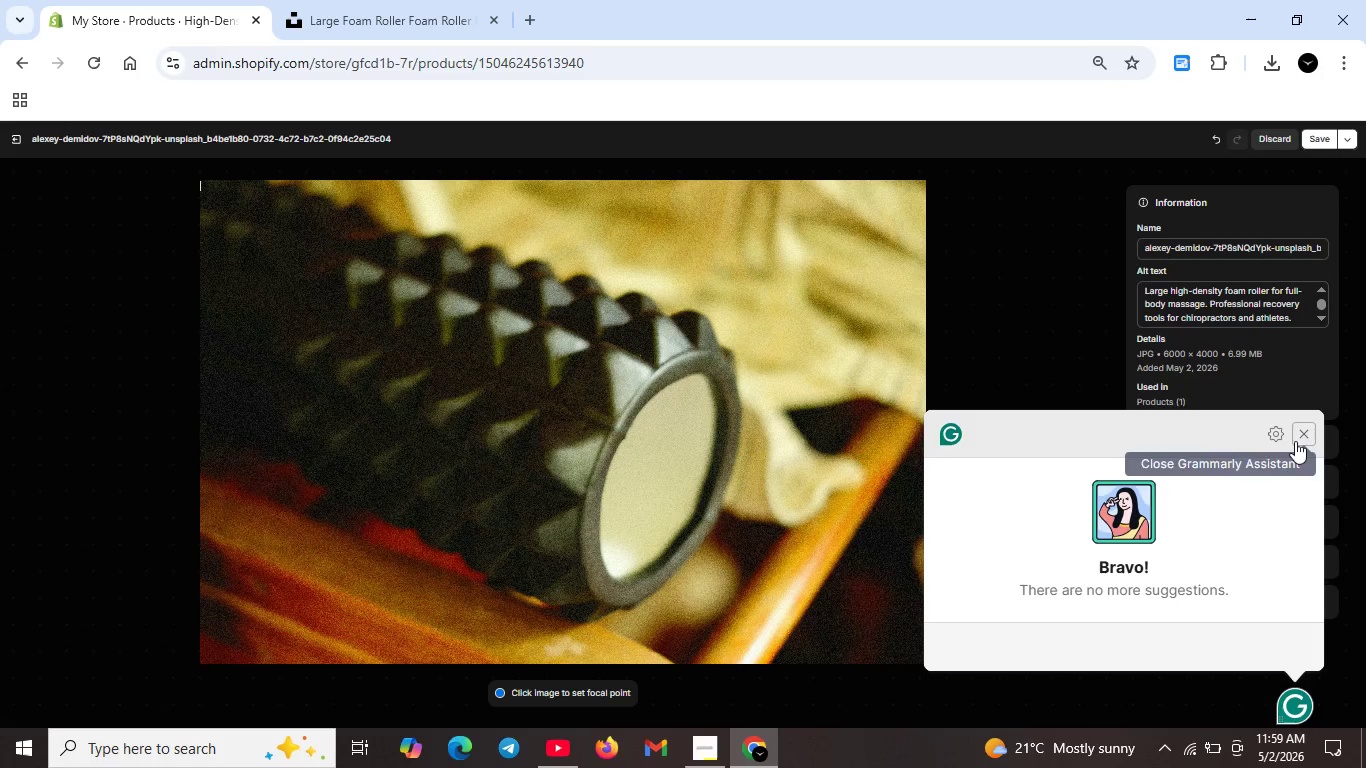 
left_click([1295, 441])
 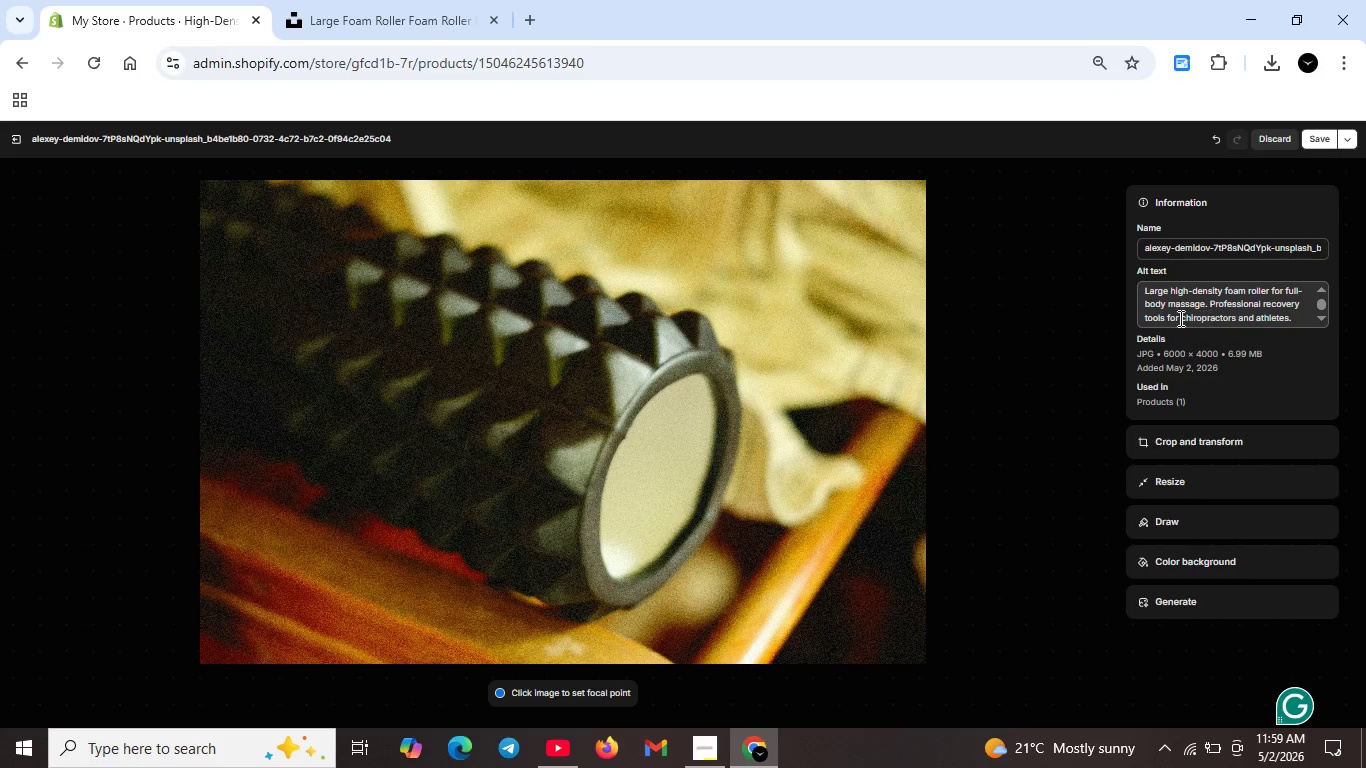 
scroll: coordinate [1287, 308], scroll_direction: down, amount: 2.0
 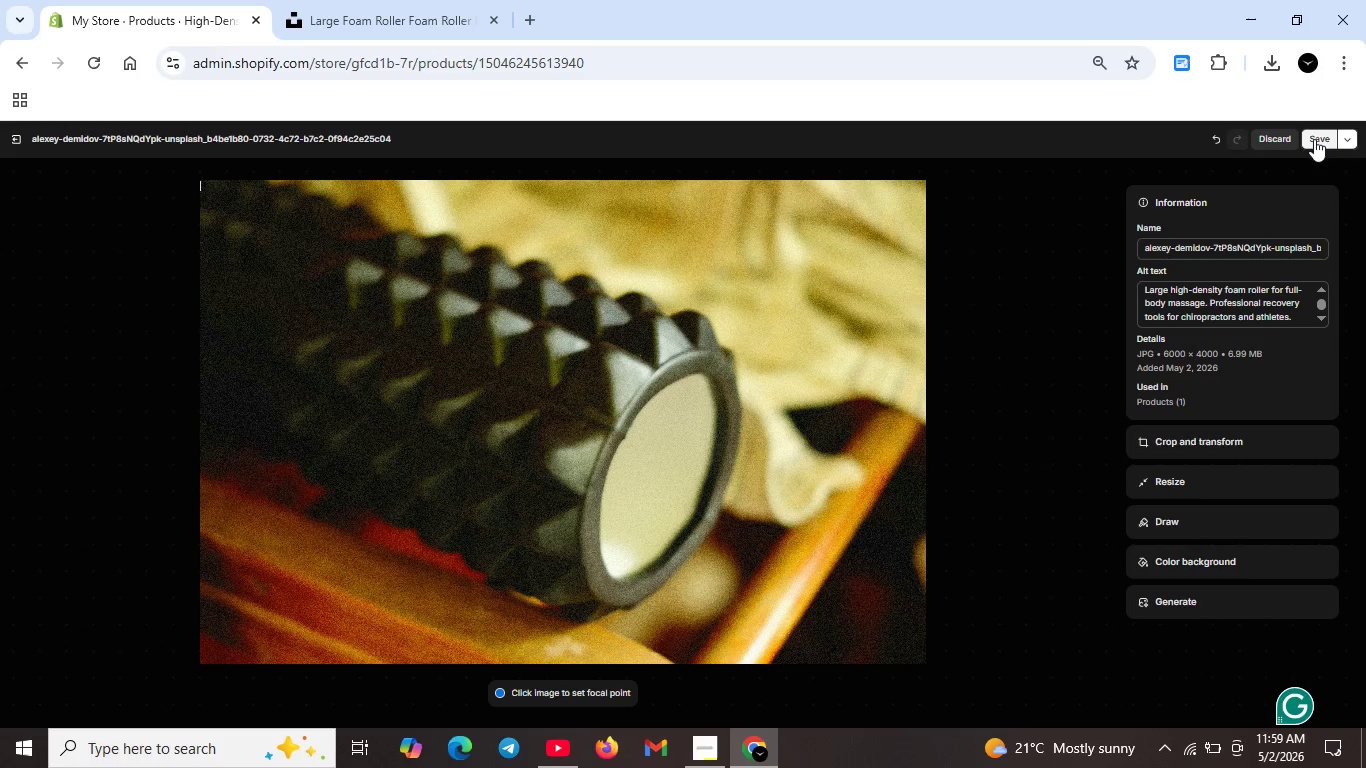 
left_click([1315, 137])
 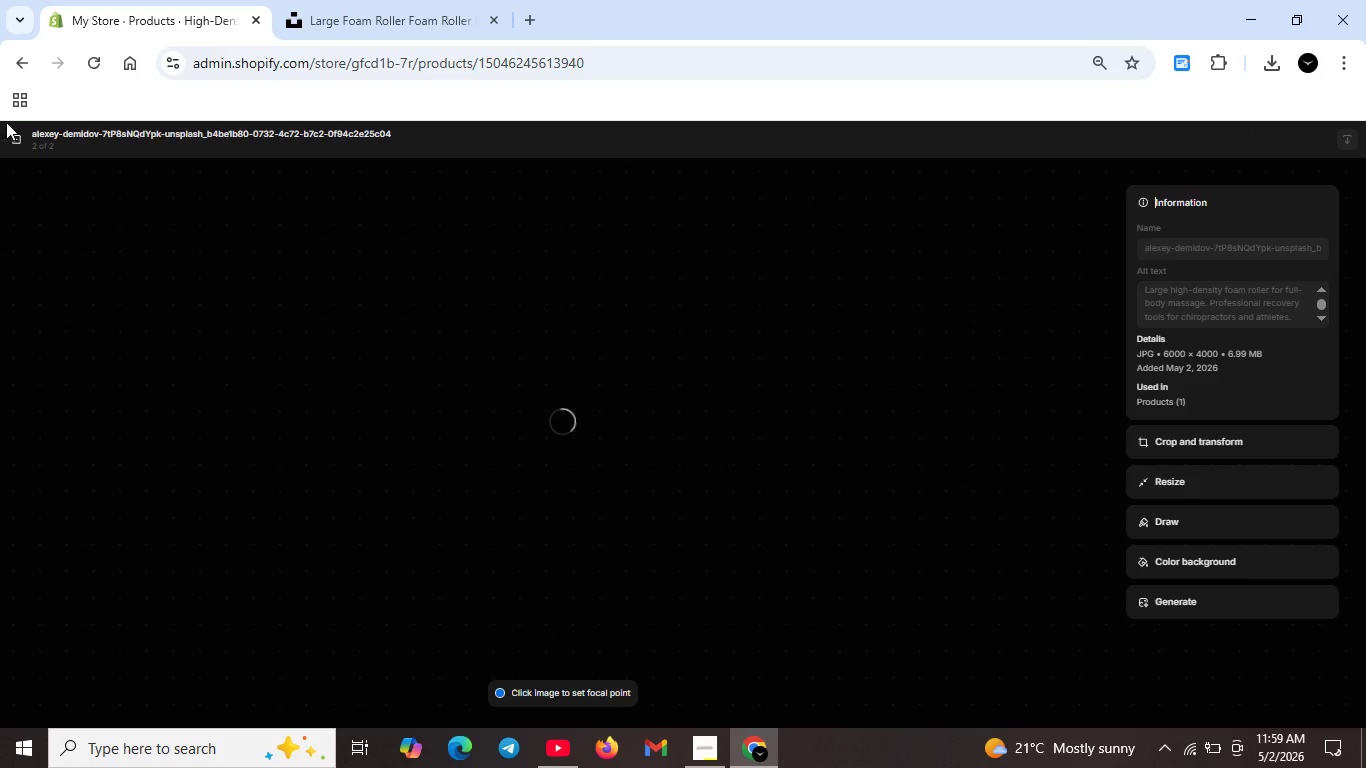 
wait(6.47)
 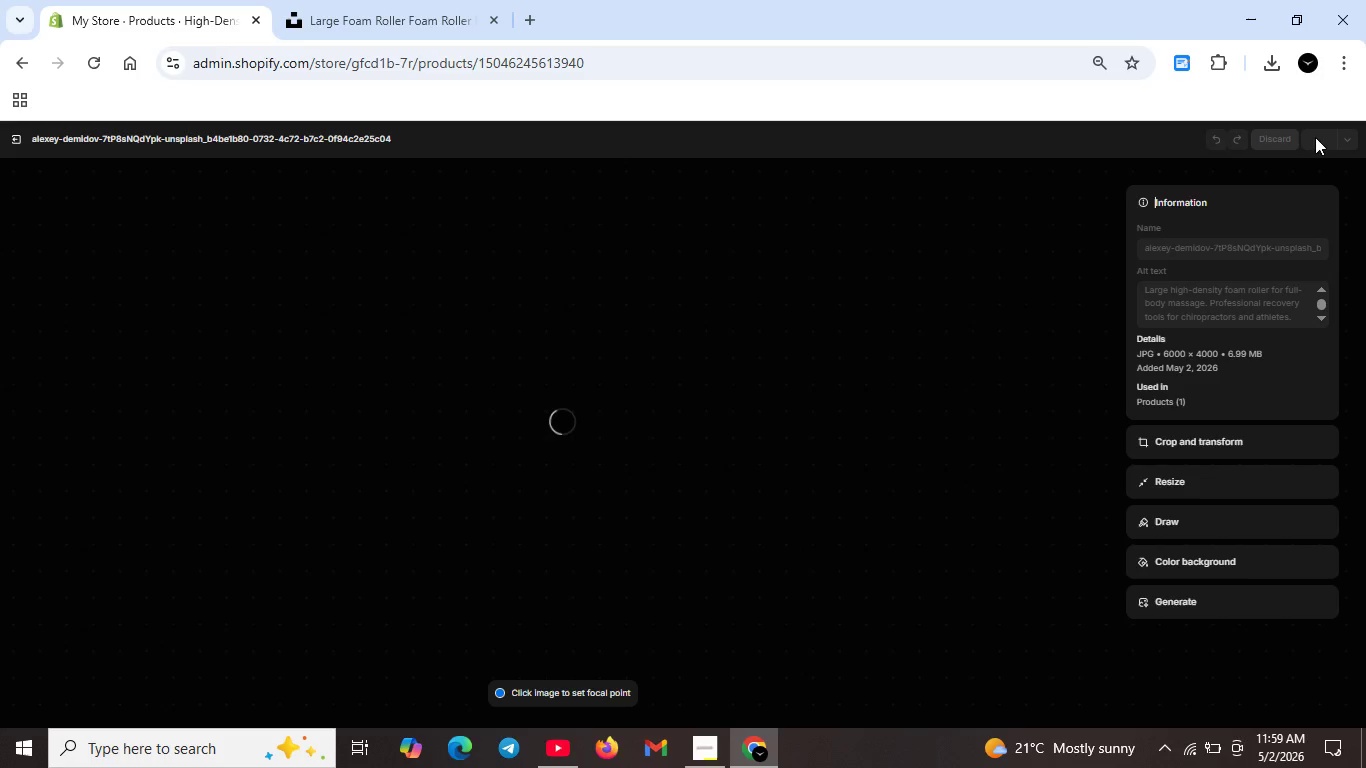 
left_click([569, 747])
 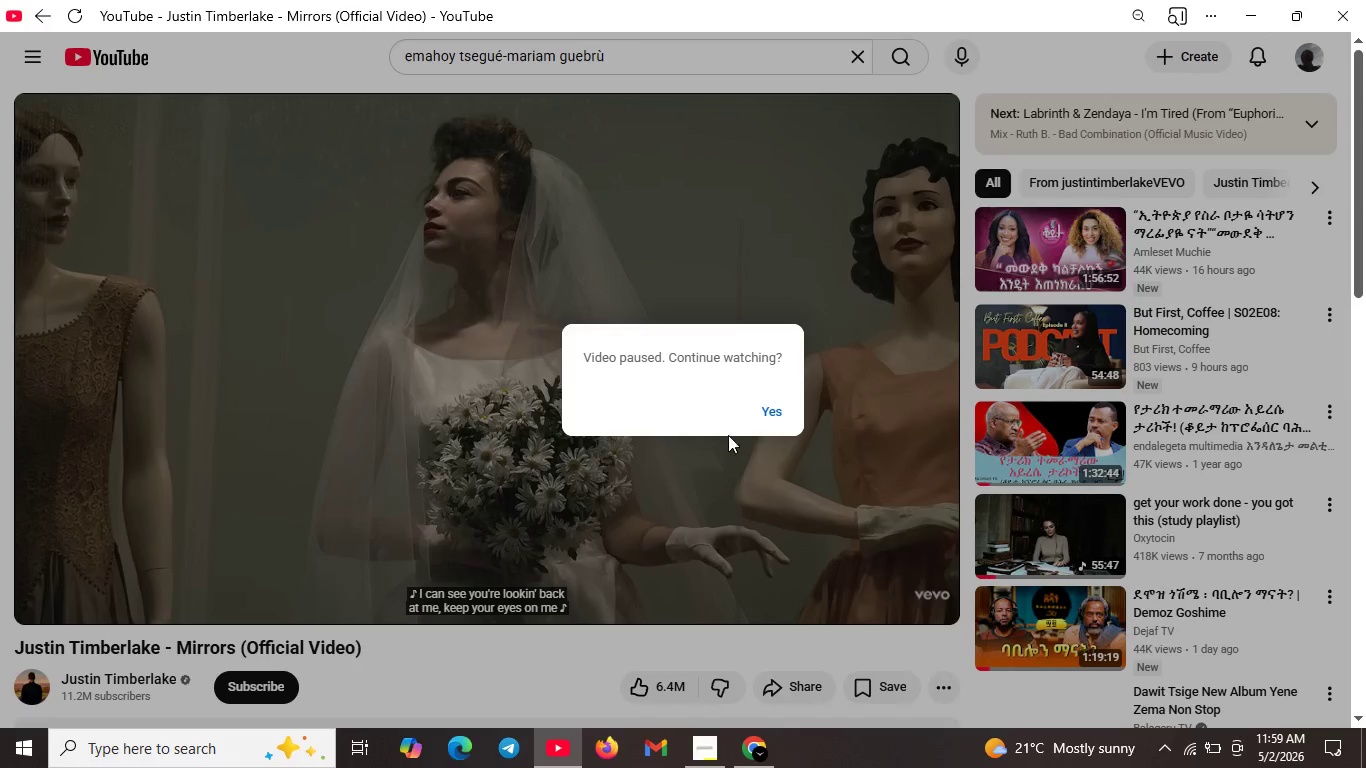 
left_click([767, 407])
 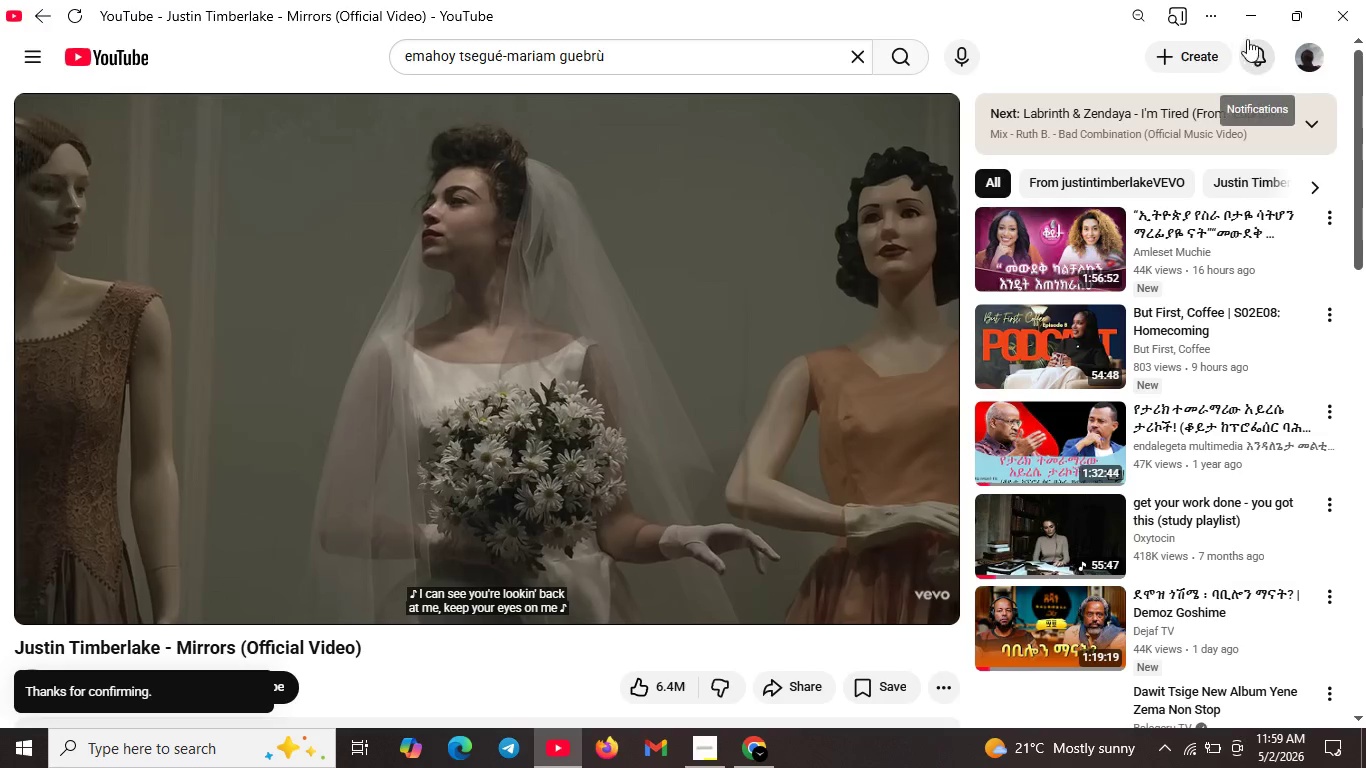 
left_click([1263, 15])
 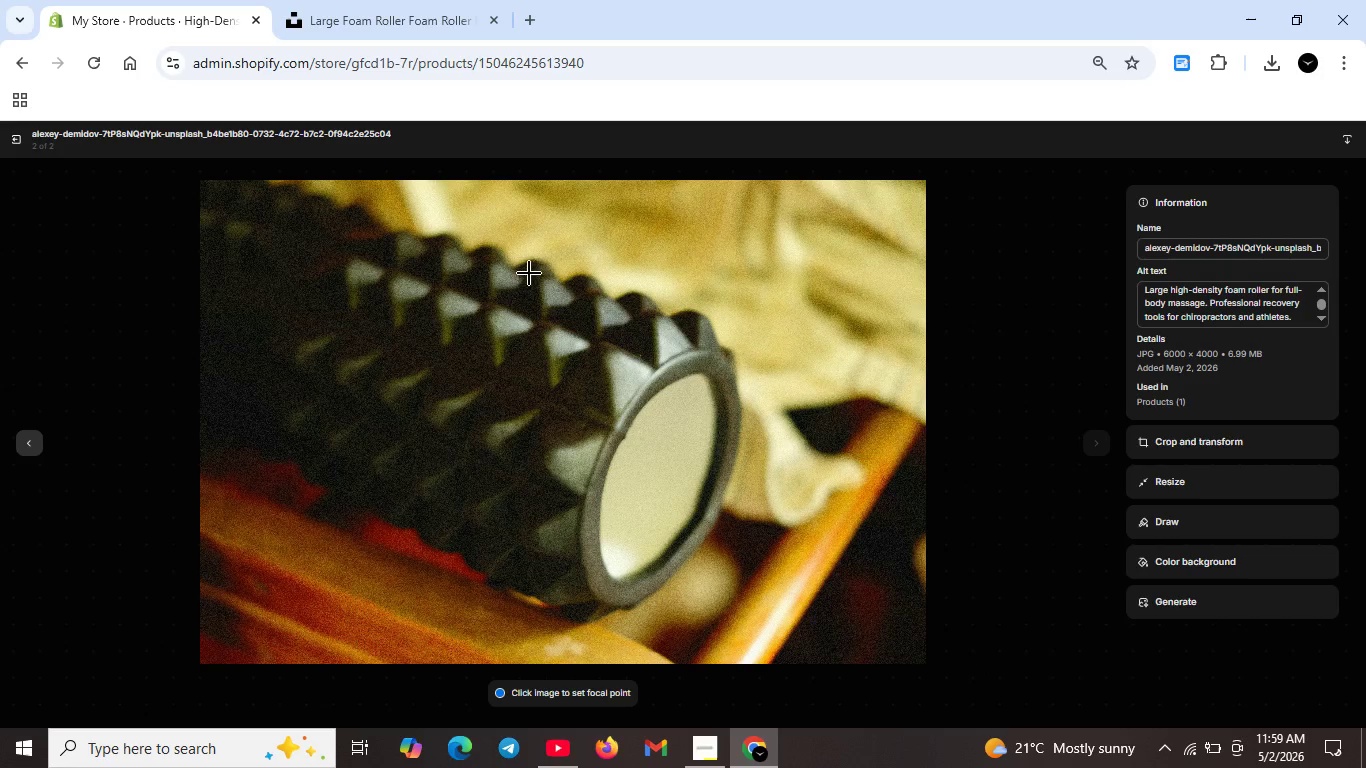 
left_click([8, 140])
 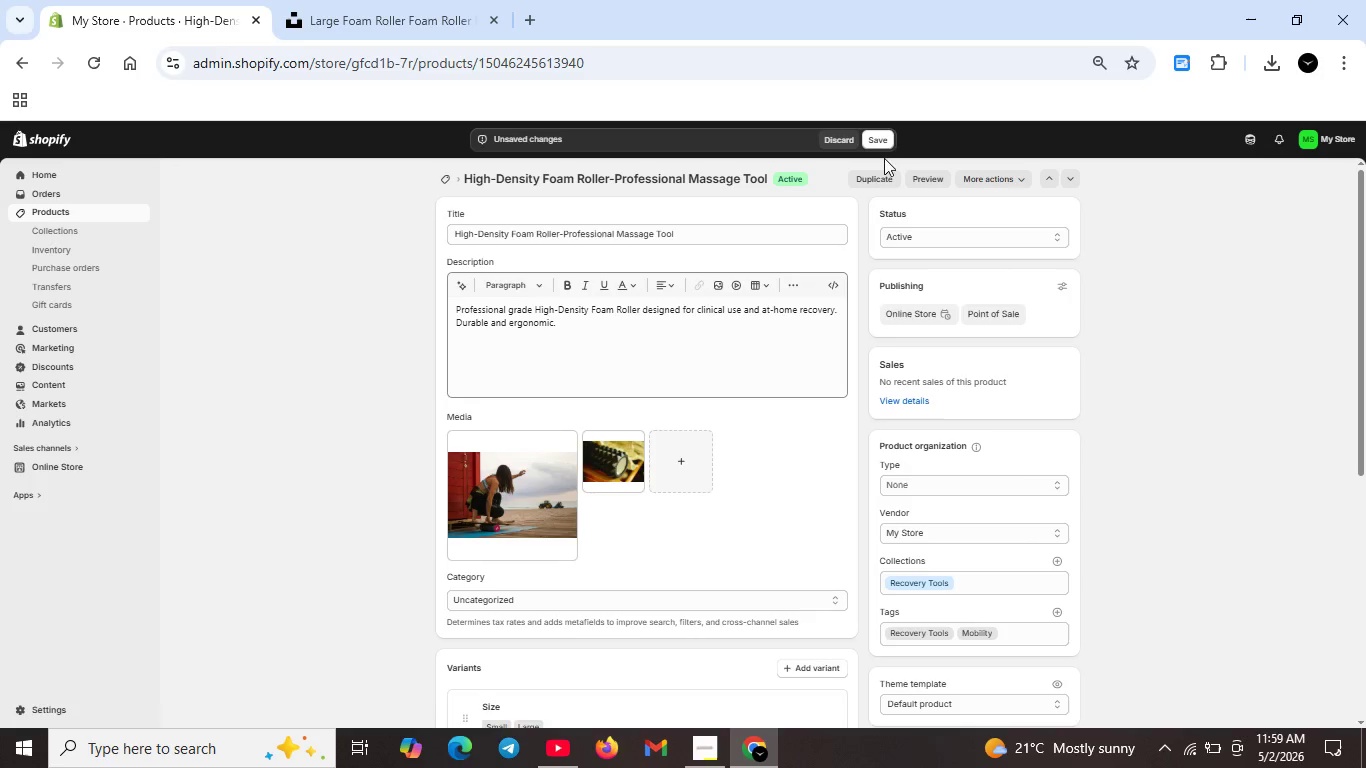 
left_click([882, 140])
 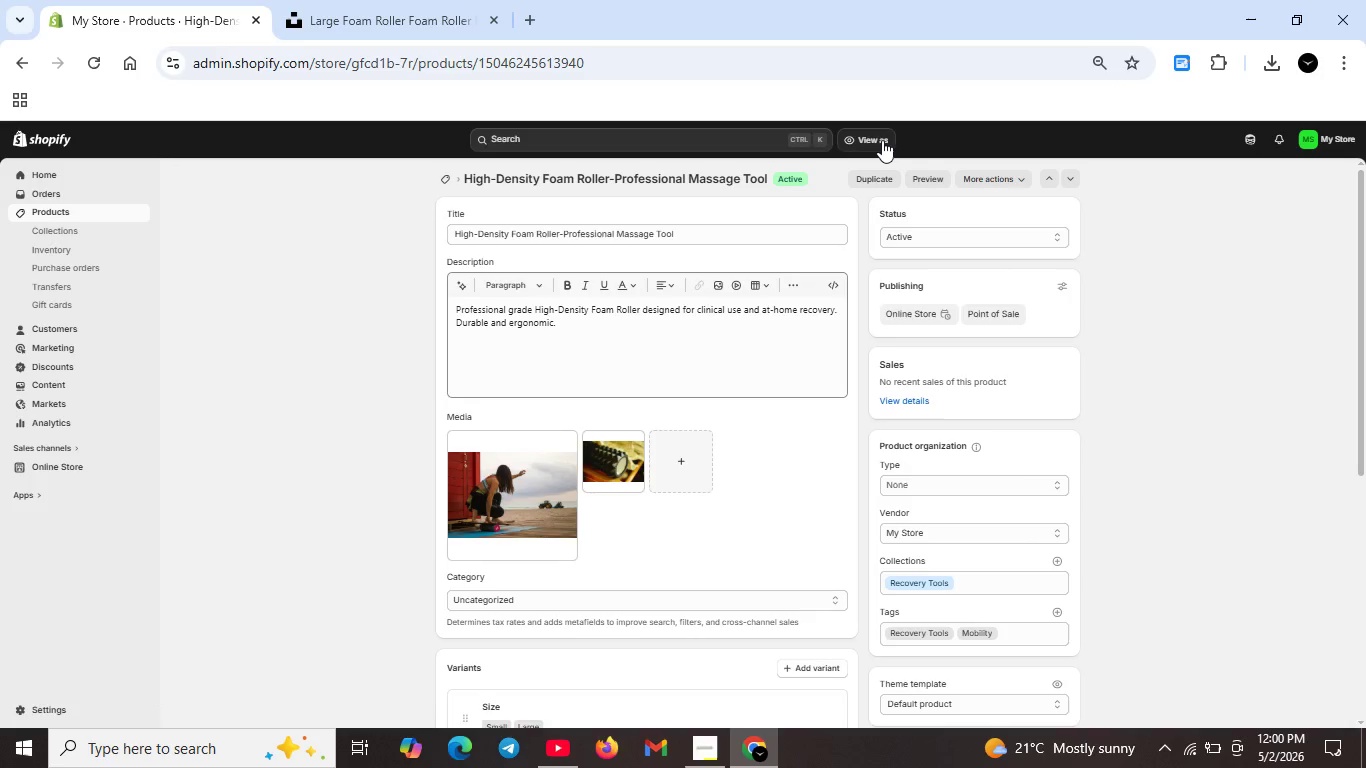 
wait(25.45)
 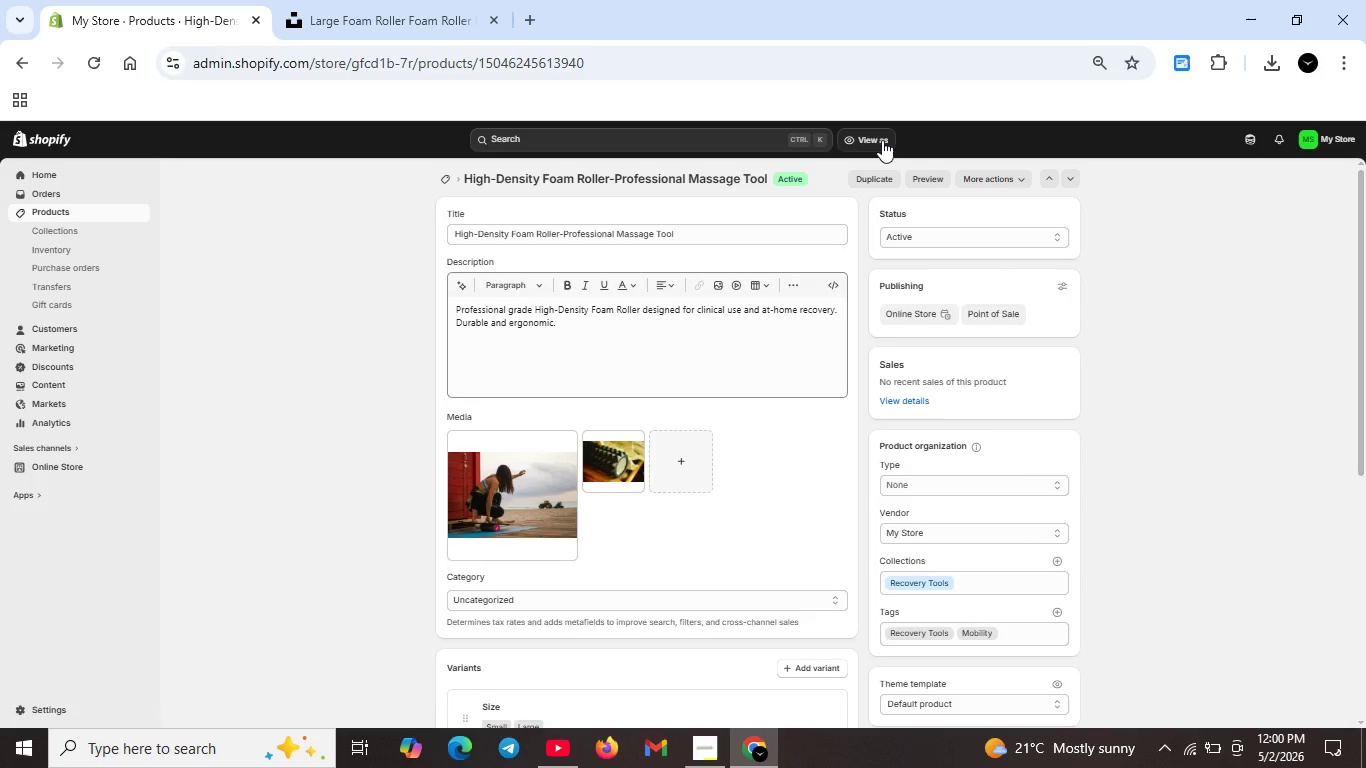 
scroll: coordinate [650, 471], scroll_direction: down, amount: 5.0
 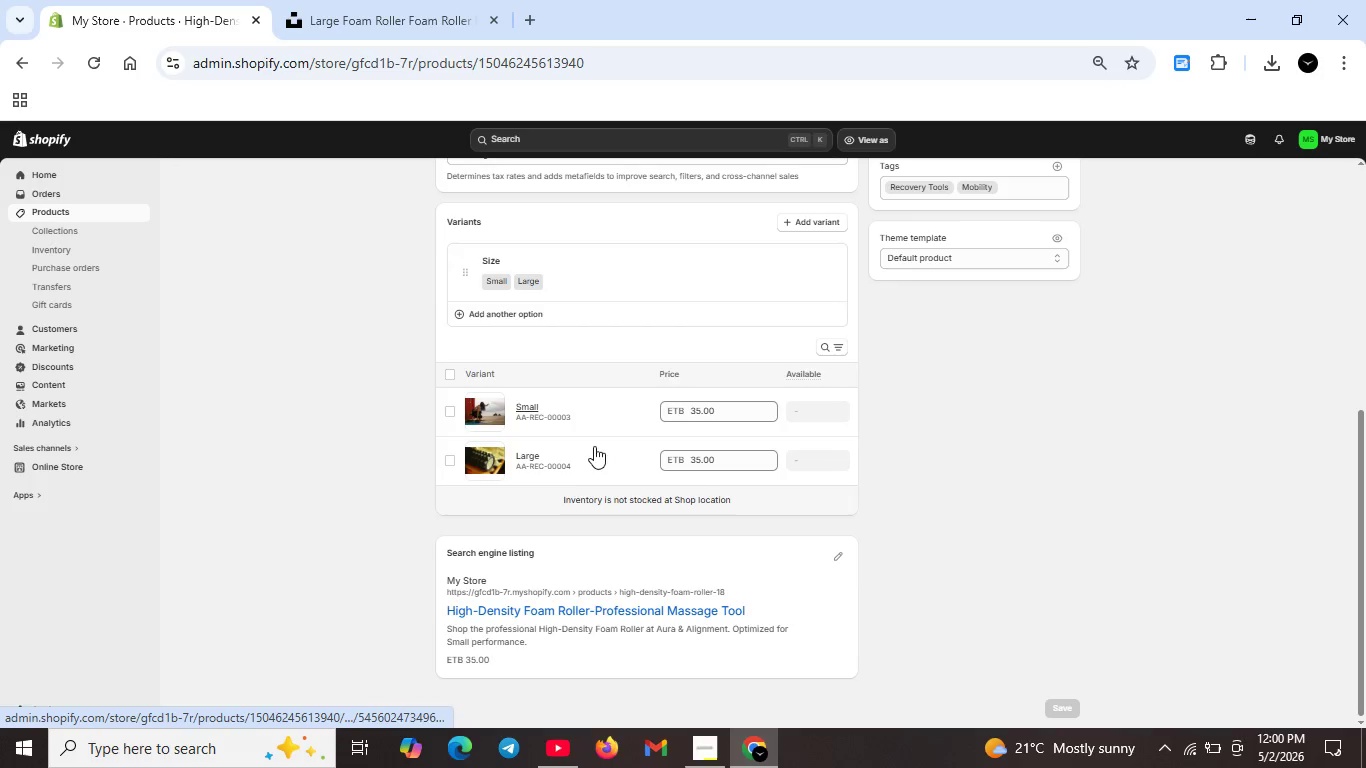 
scroll: coordinate [580, 487], scroll_direction: up, amount: 8.0
 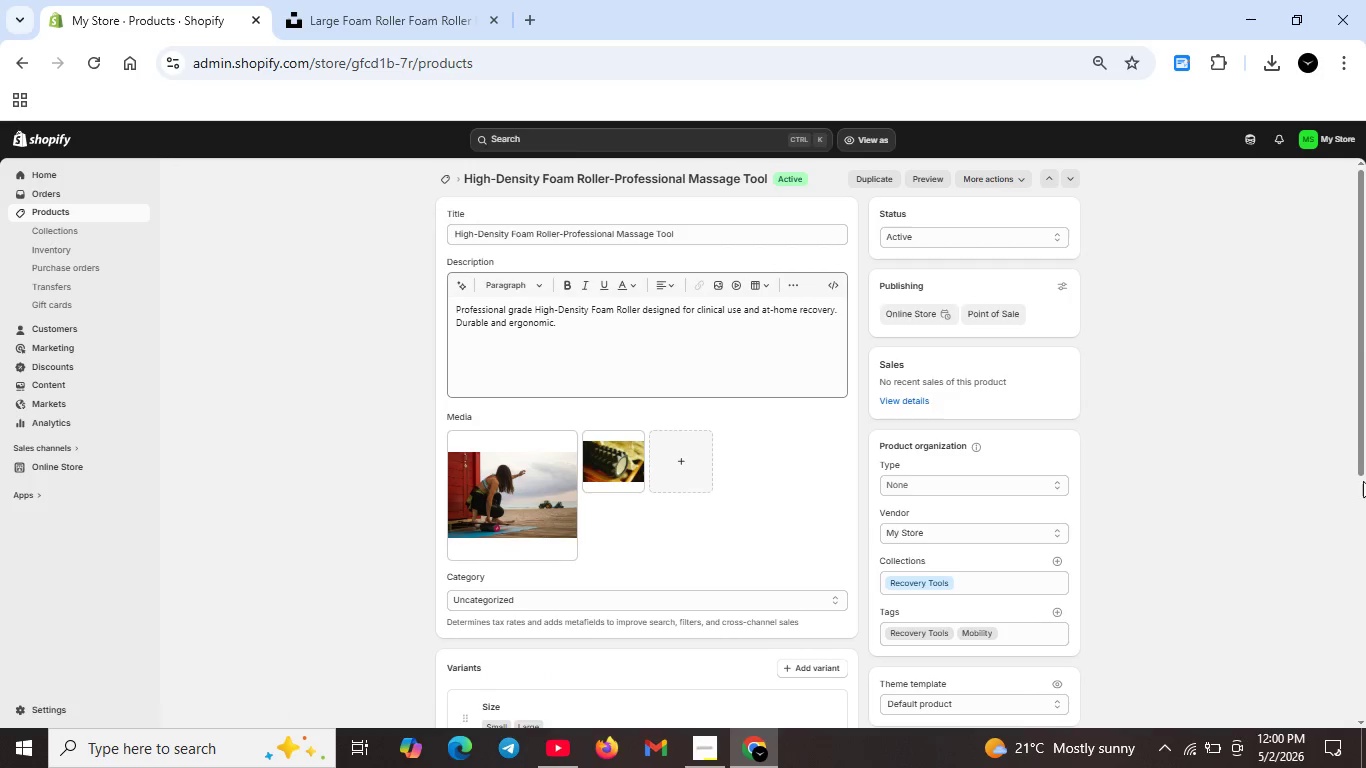 
left_click([1333, 735])
 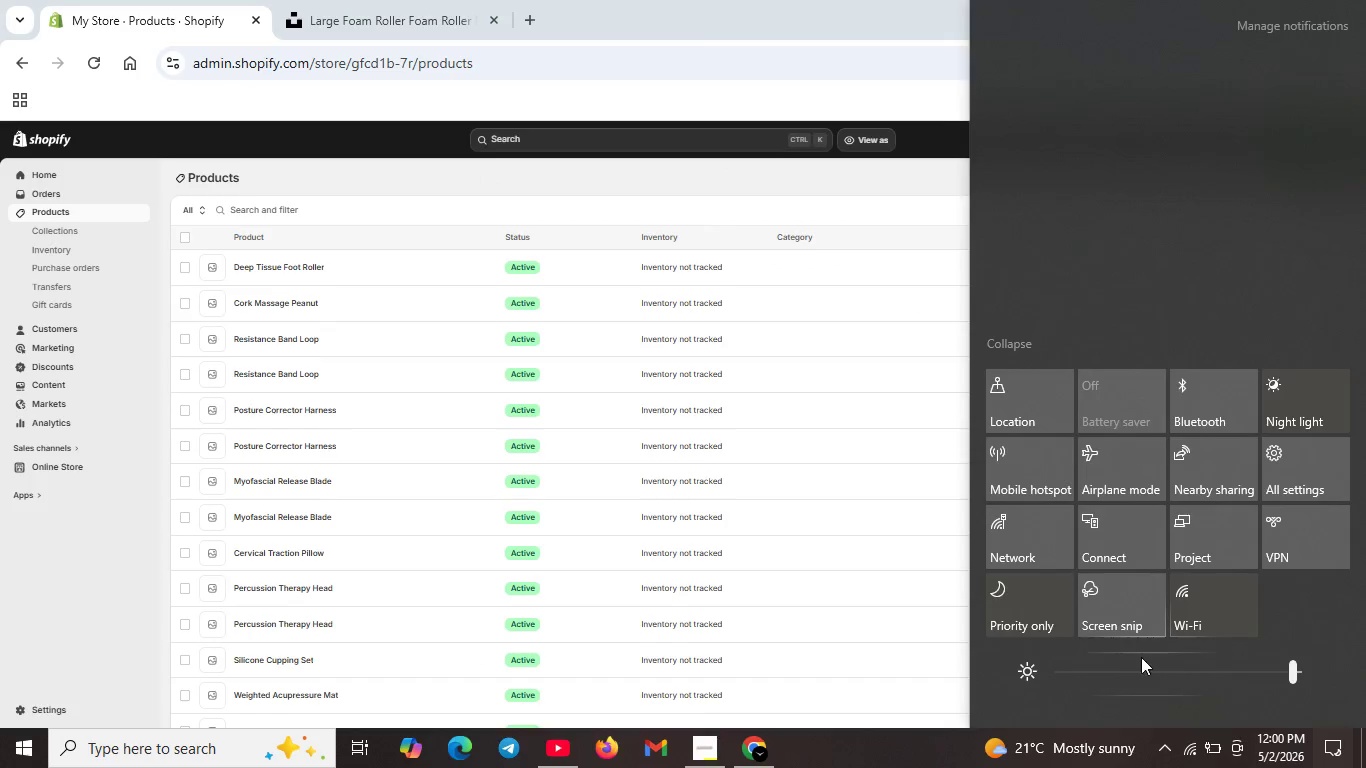 
left_click([1144, 662])
 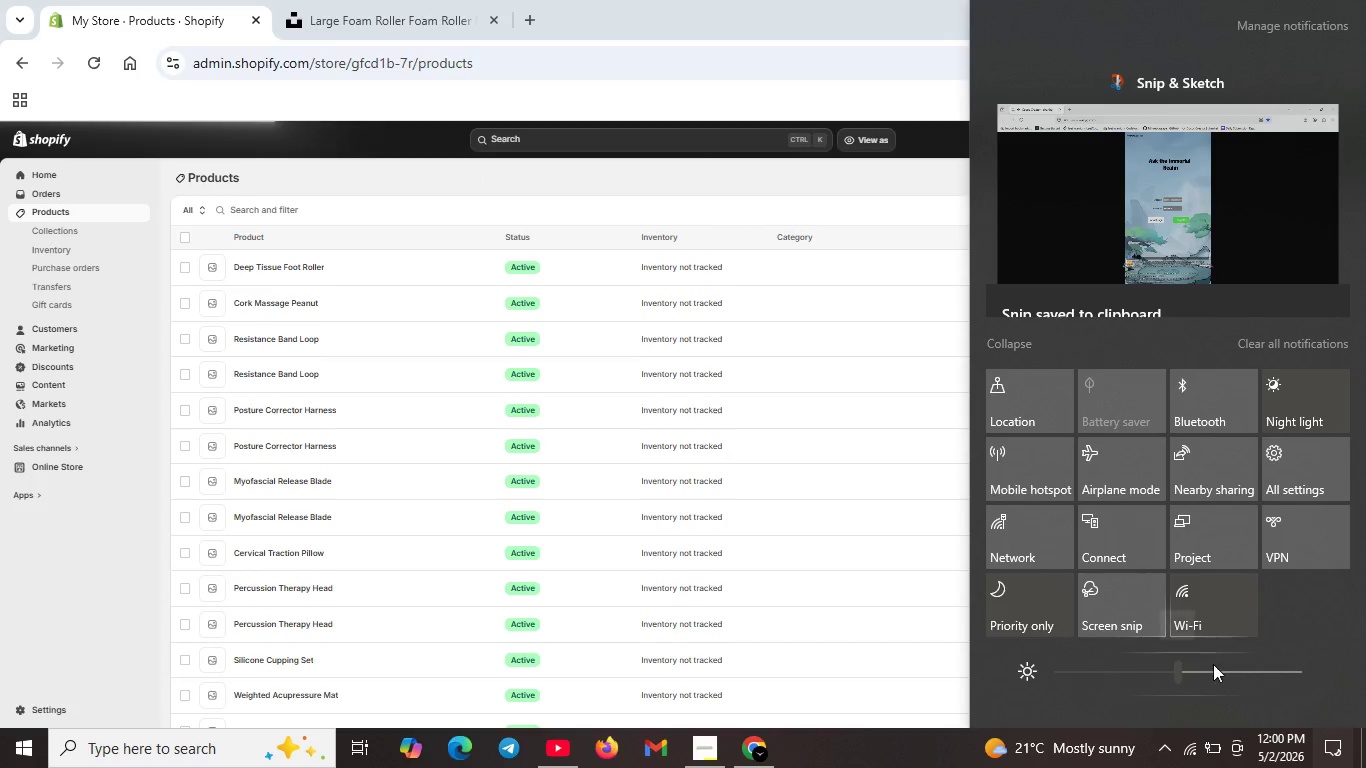 
double_click([1213, 664])
 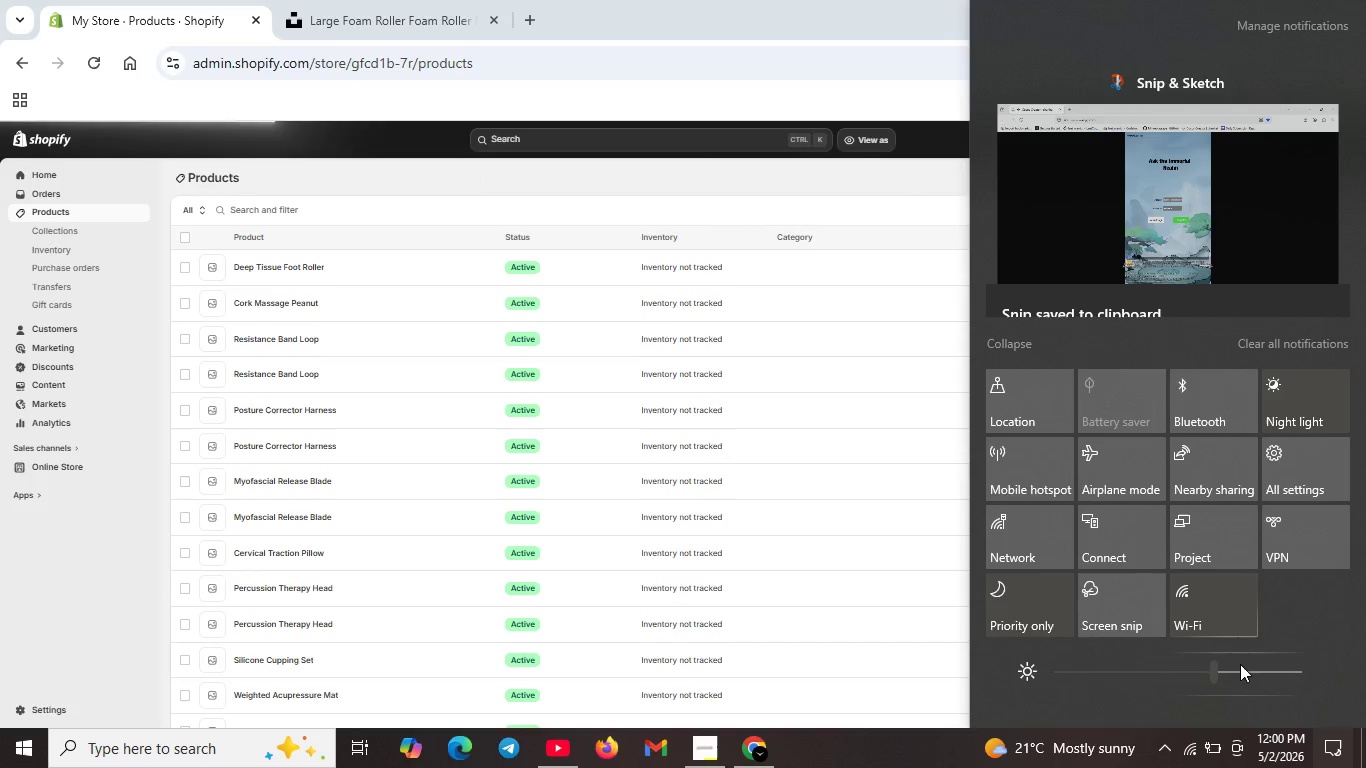 
triple_click([1240, 664])
 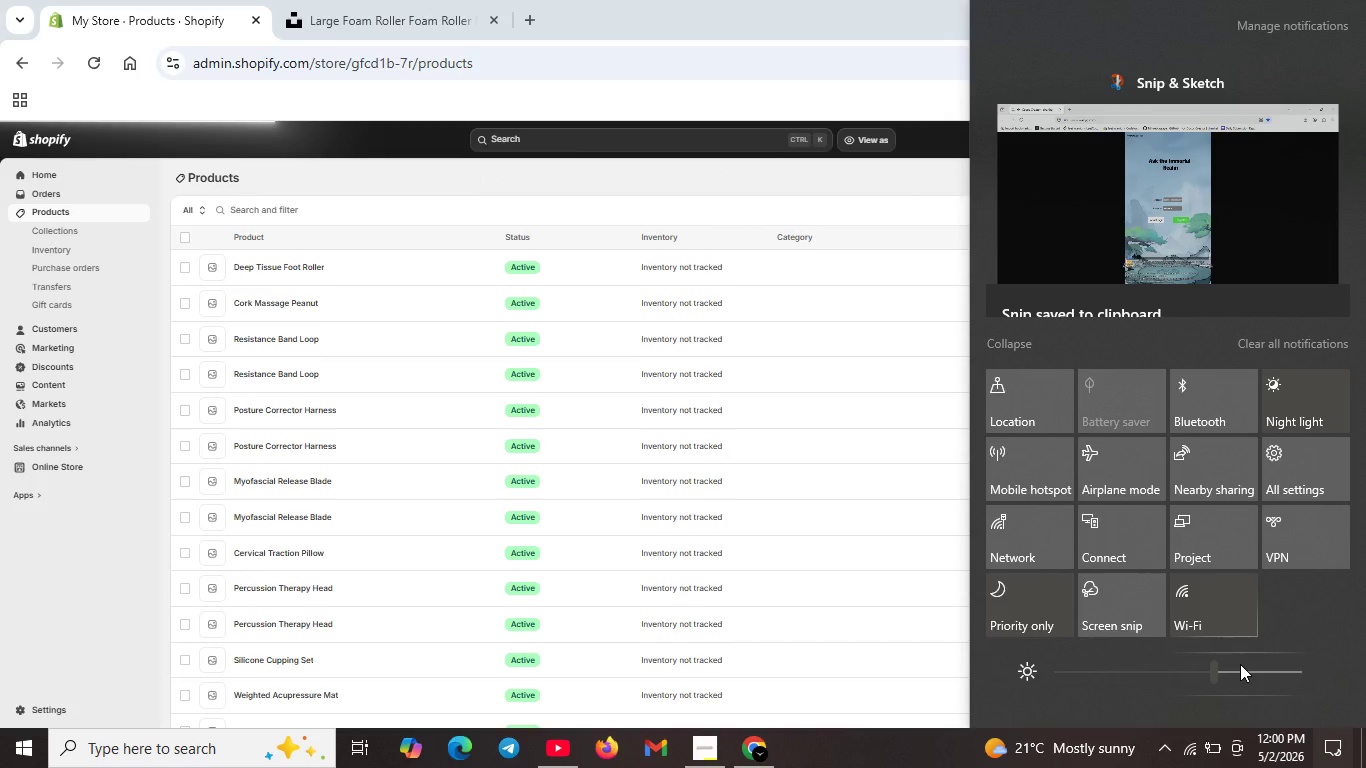 
triple_click([1273, 666])
 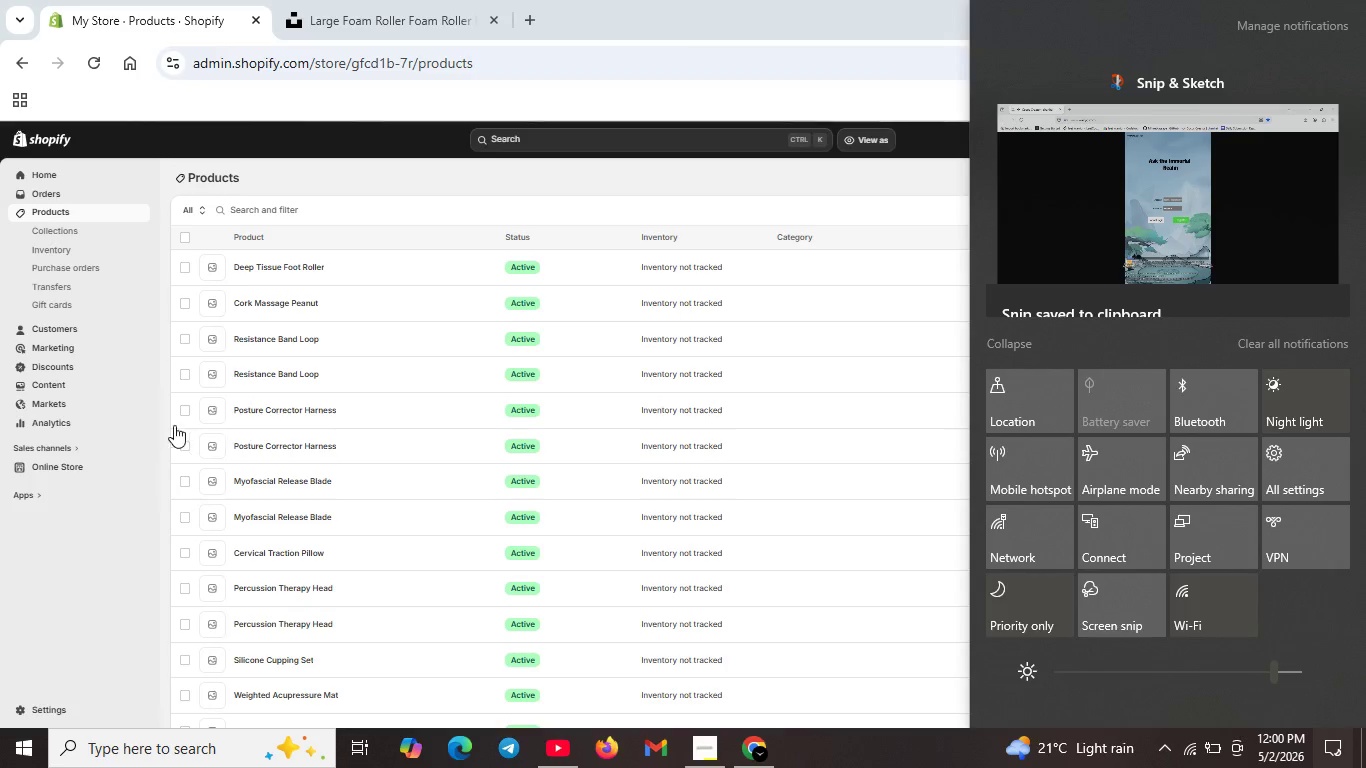 
scroll: coordinate [337, 510], scroll_direction: down, amount: 8.0
 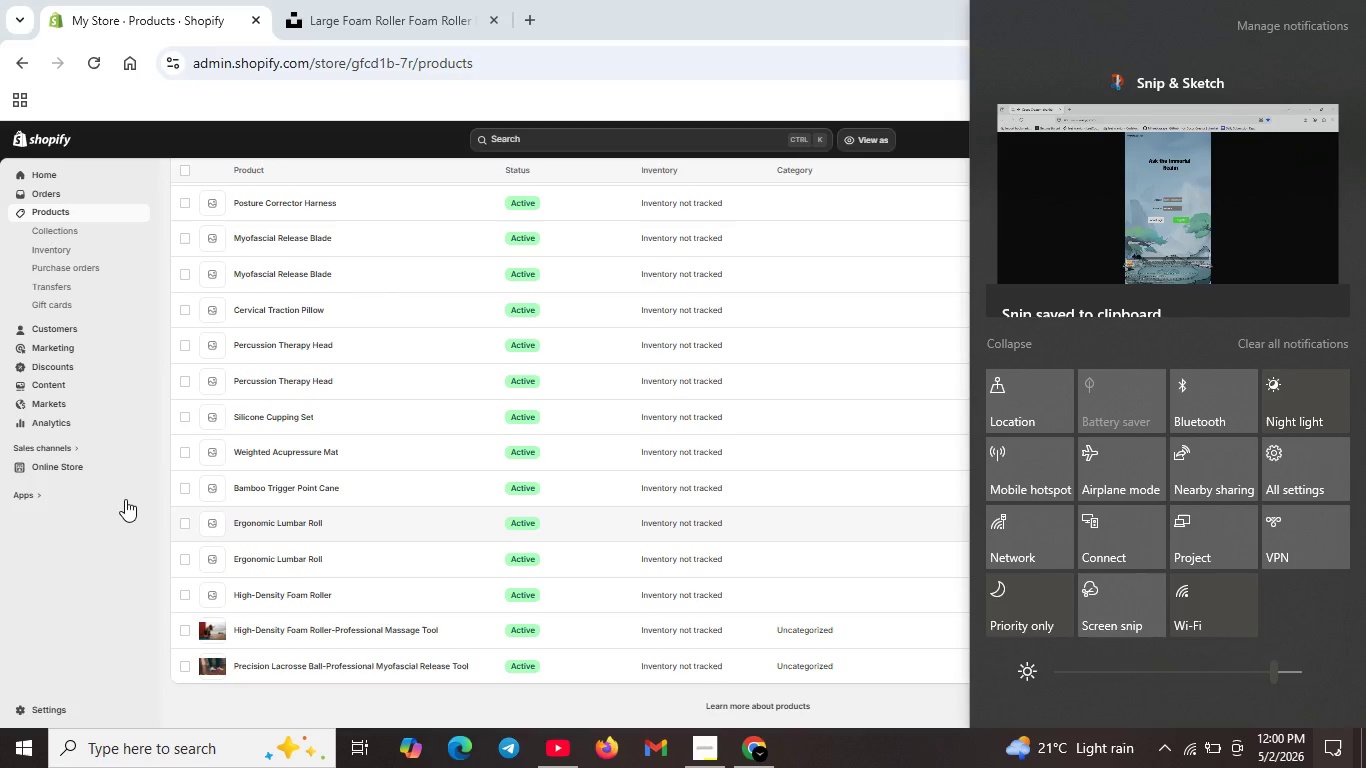 
left_click([125, 499])
 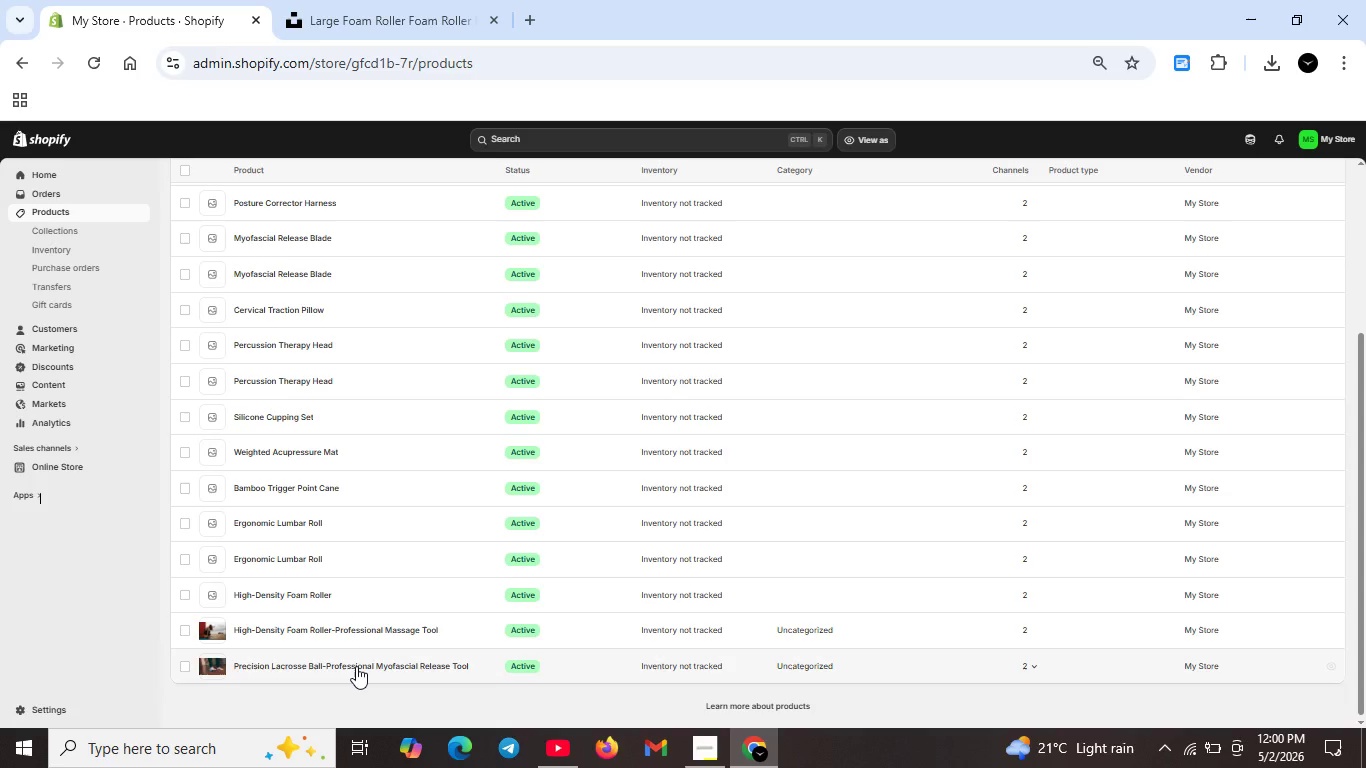 
double_click([356, 666])
 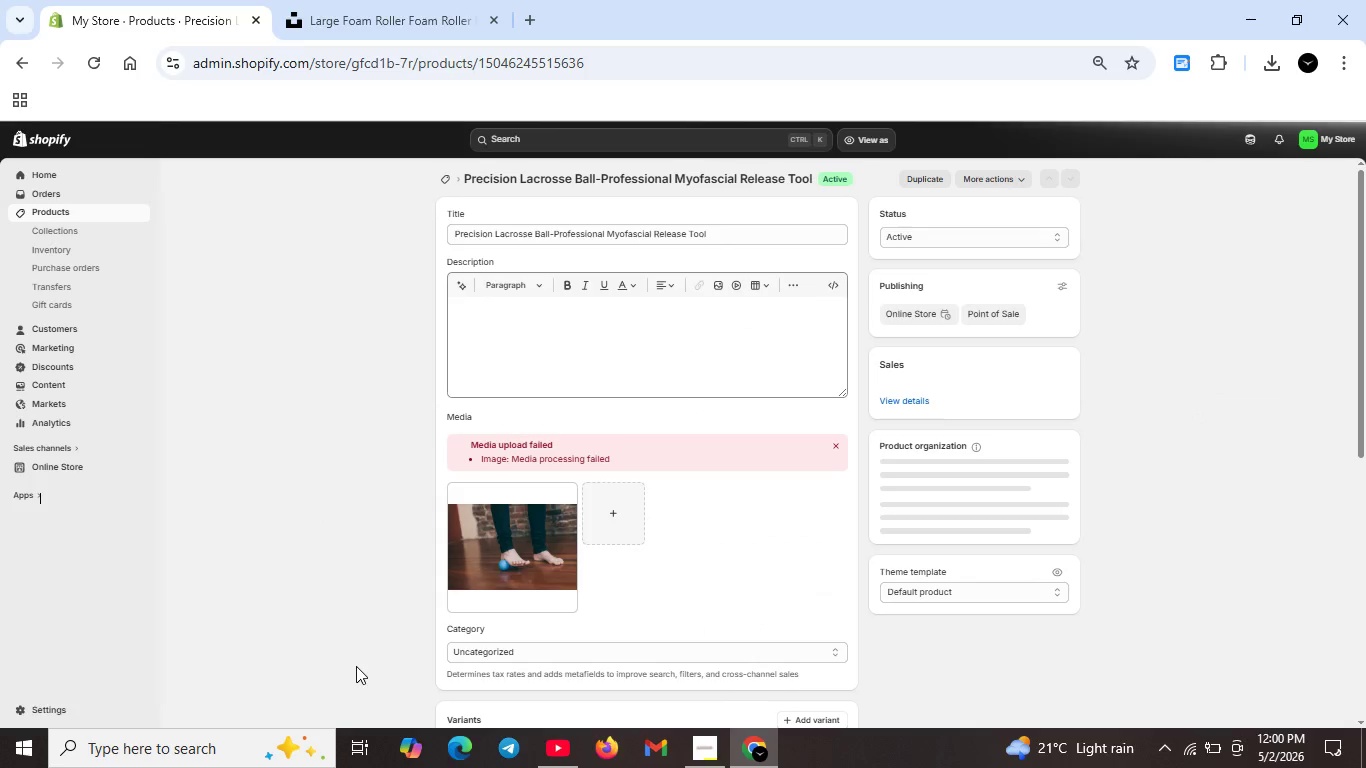 
wait(9.34)
 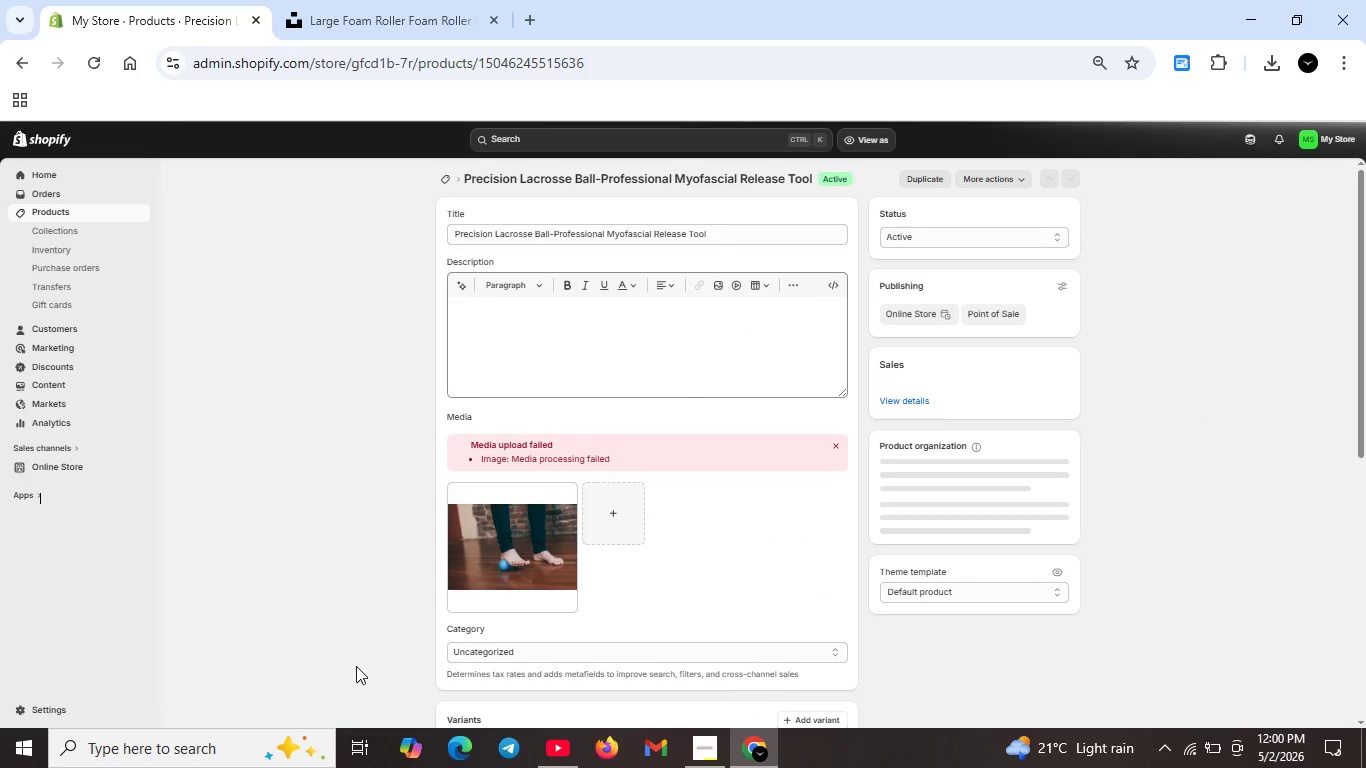 
scroll: coordinate [618, 604], scroll_direction: down, amount: 1.0
 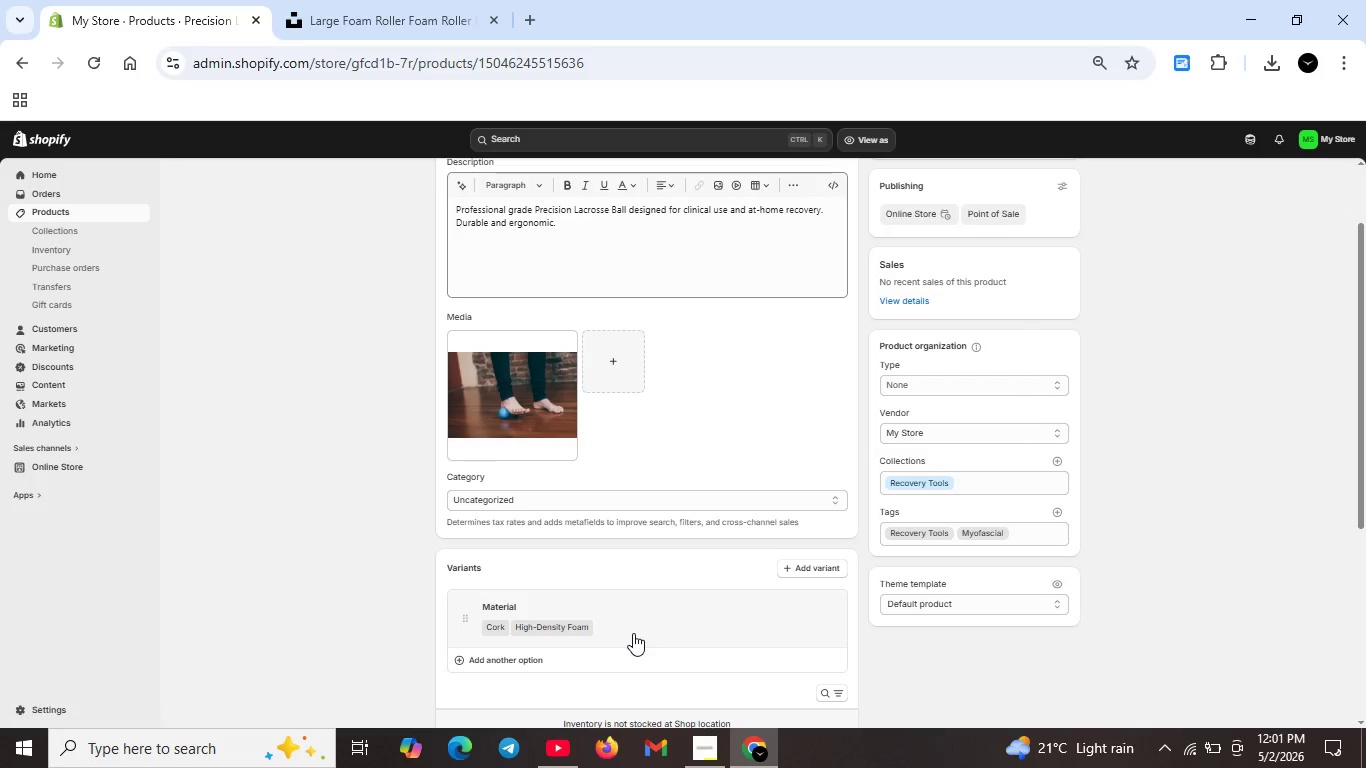 
wait(19.89)
 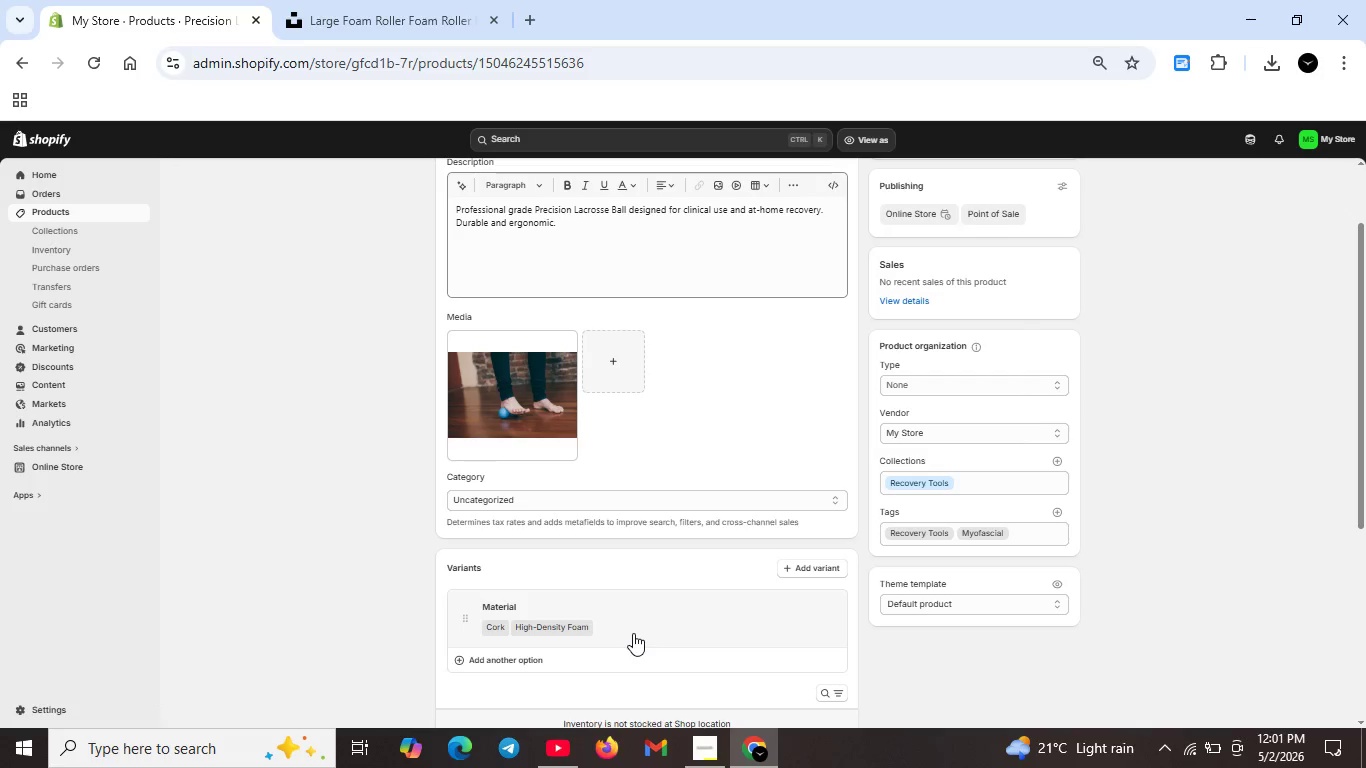 
mouse_move([551, 388])
 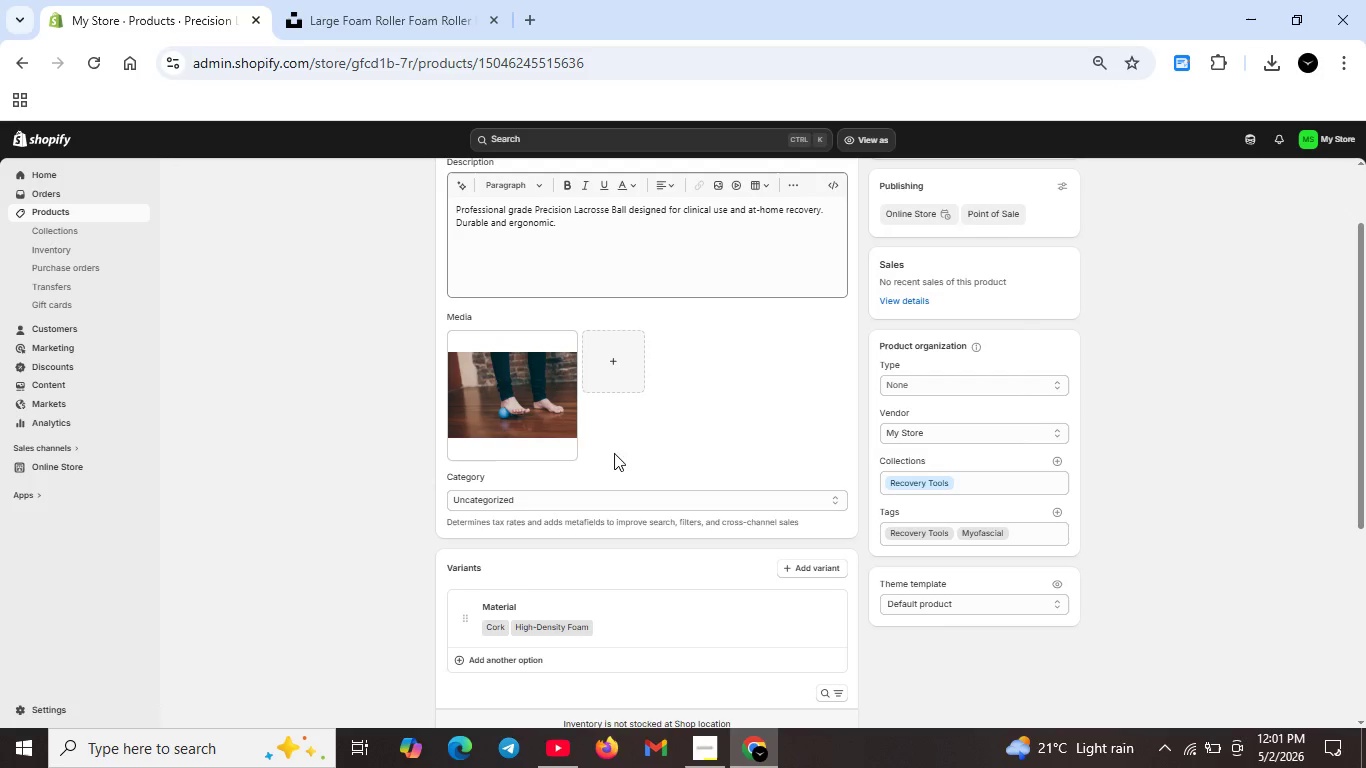 
scroll: coordinate [572, 392], scroll_direction: up, amount: 3.0
 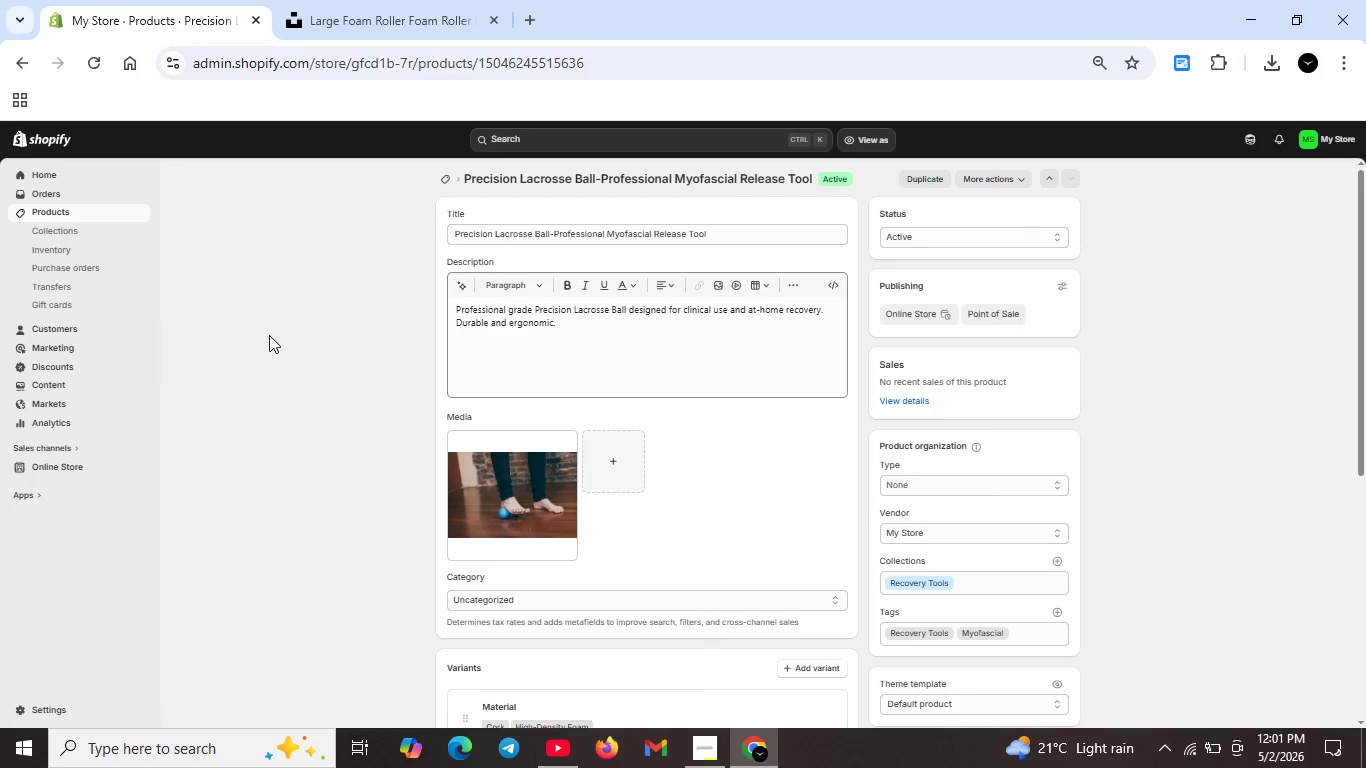 
left_click([407, 2])
 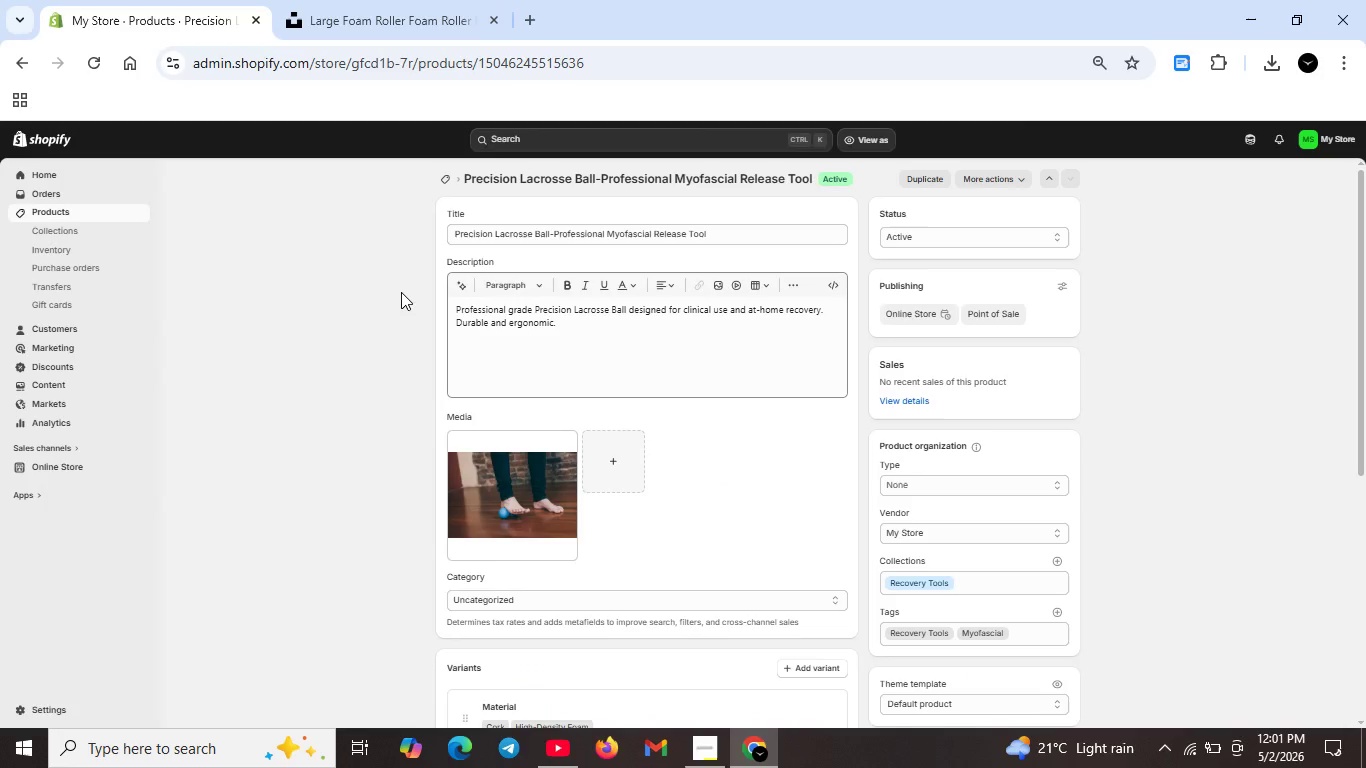 
scroll: coordinate [581, 488], scroll_direction: down, amount: 6.0
 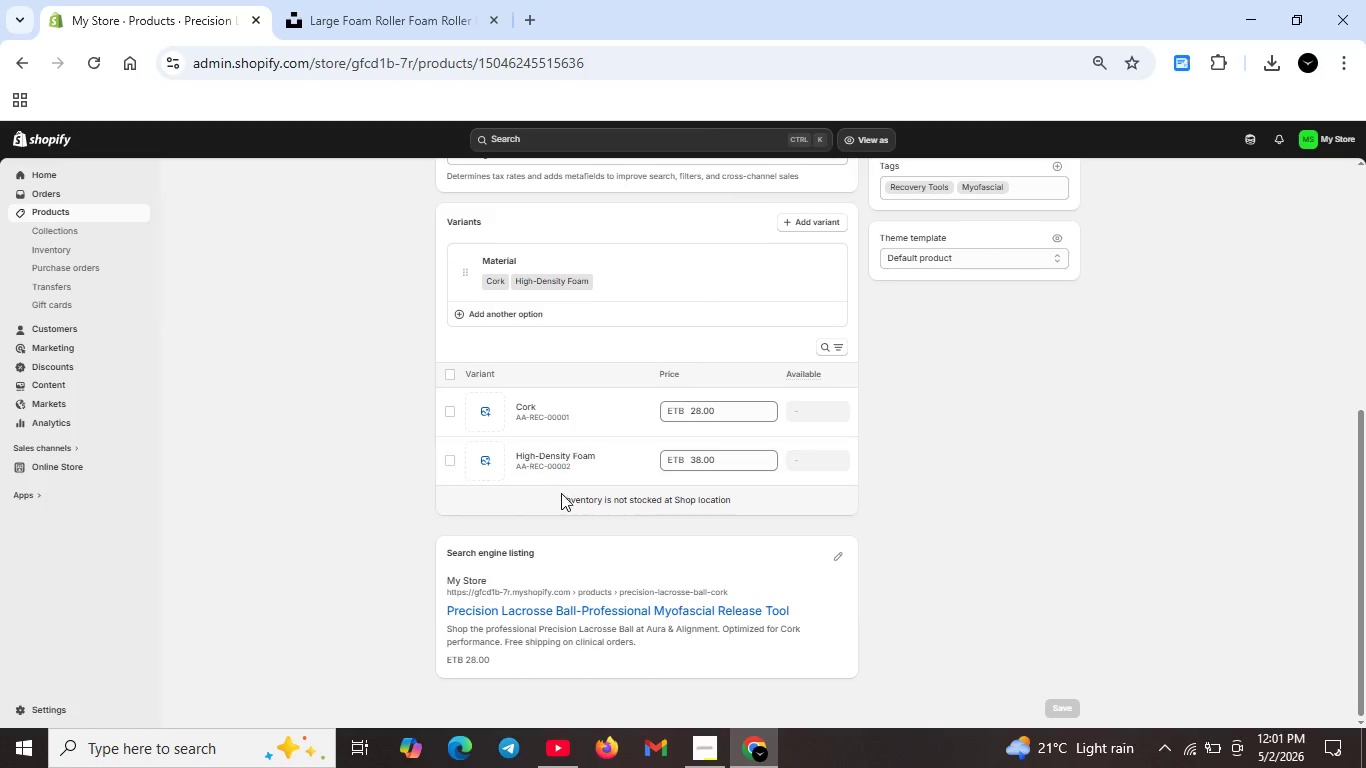 
scroll: coordinate [568, 465], scroll_direction: up, amount: 7.0
 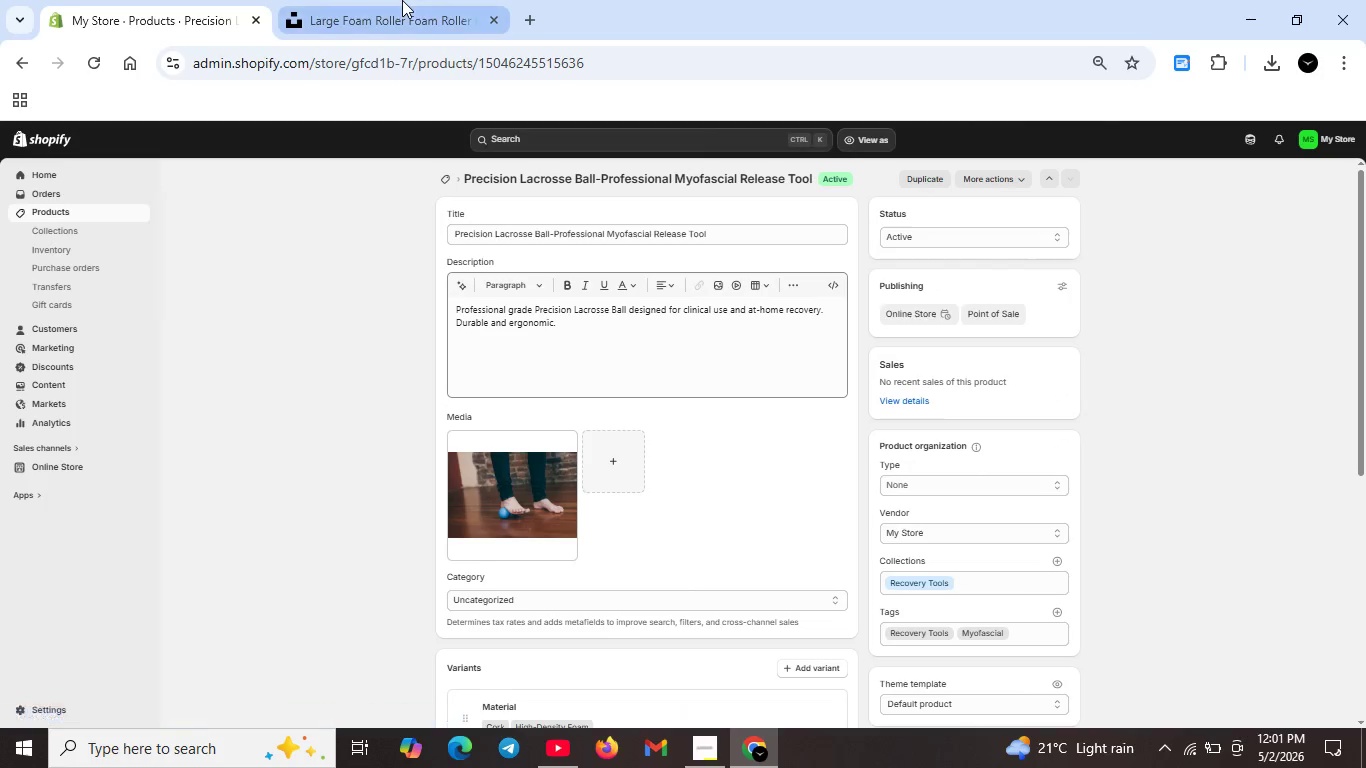 
left_click([402, 0])
 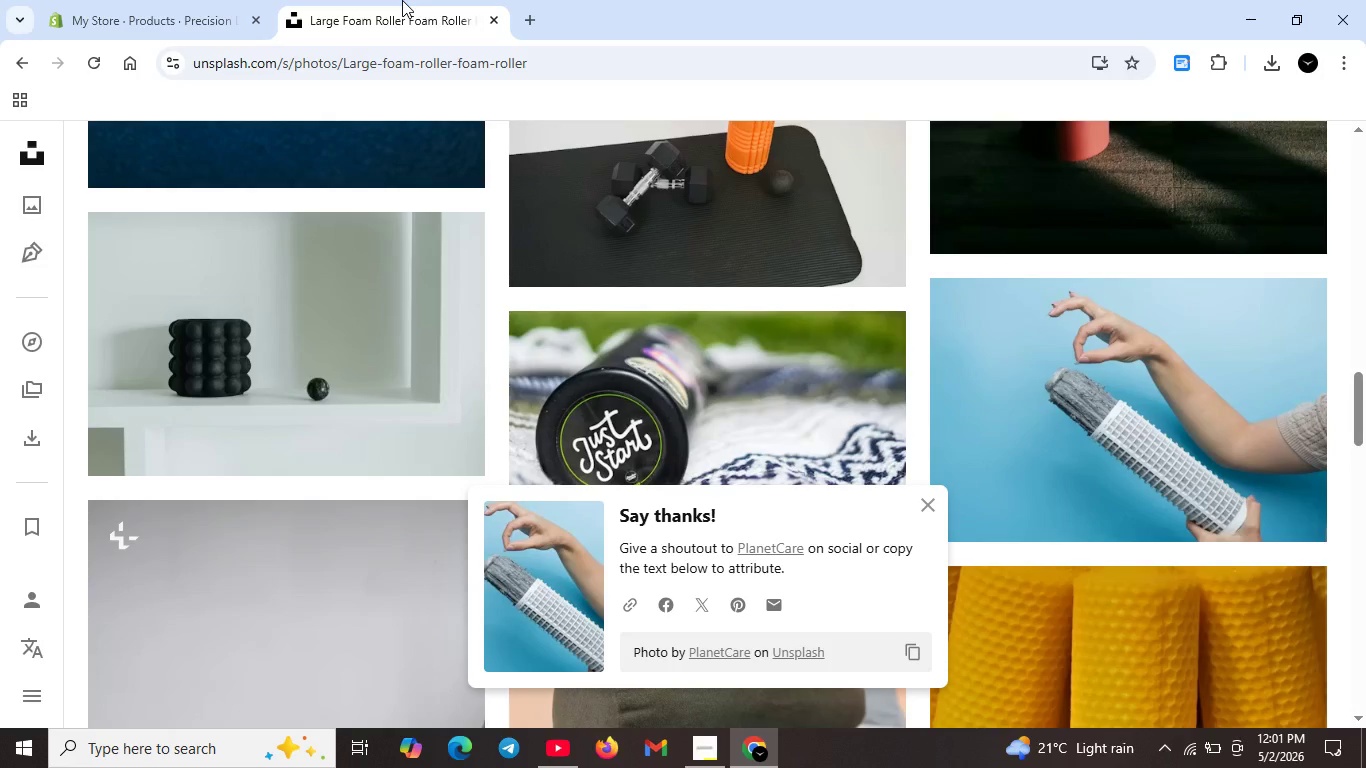 
scroll: coordinate [265, 189], scroll_direction: up, amount: 24.0
 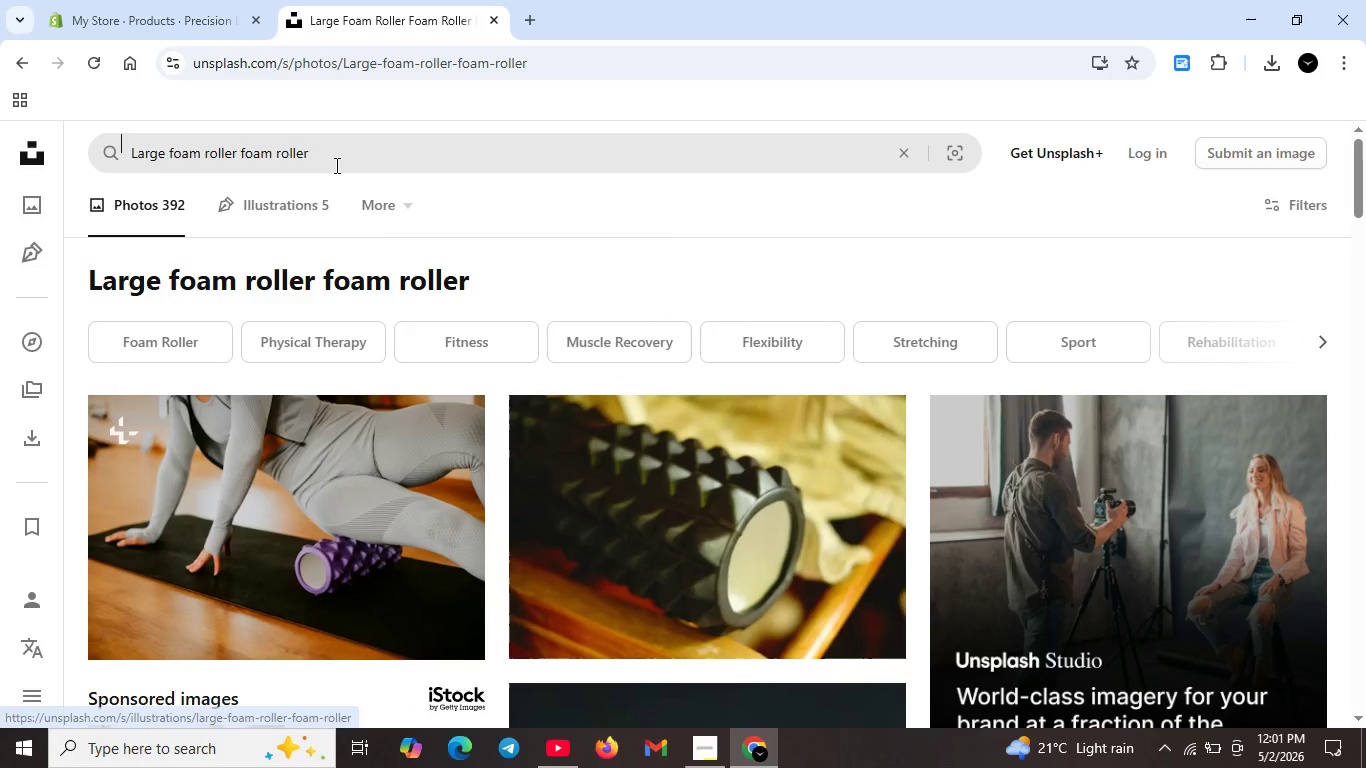 
left_click_drag(start_coordinate=[337, 162], to_coordinate=[113, 154])
 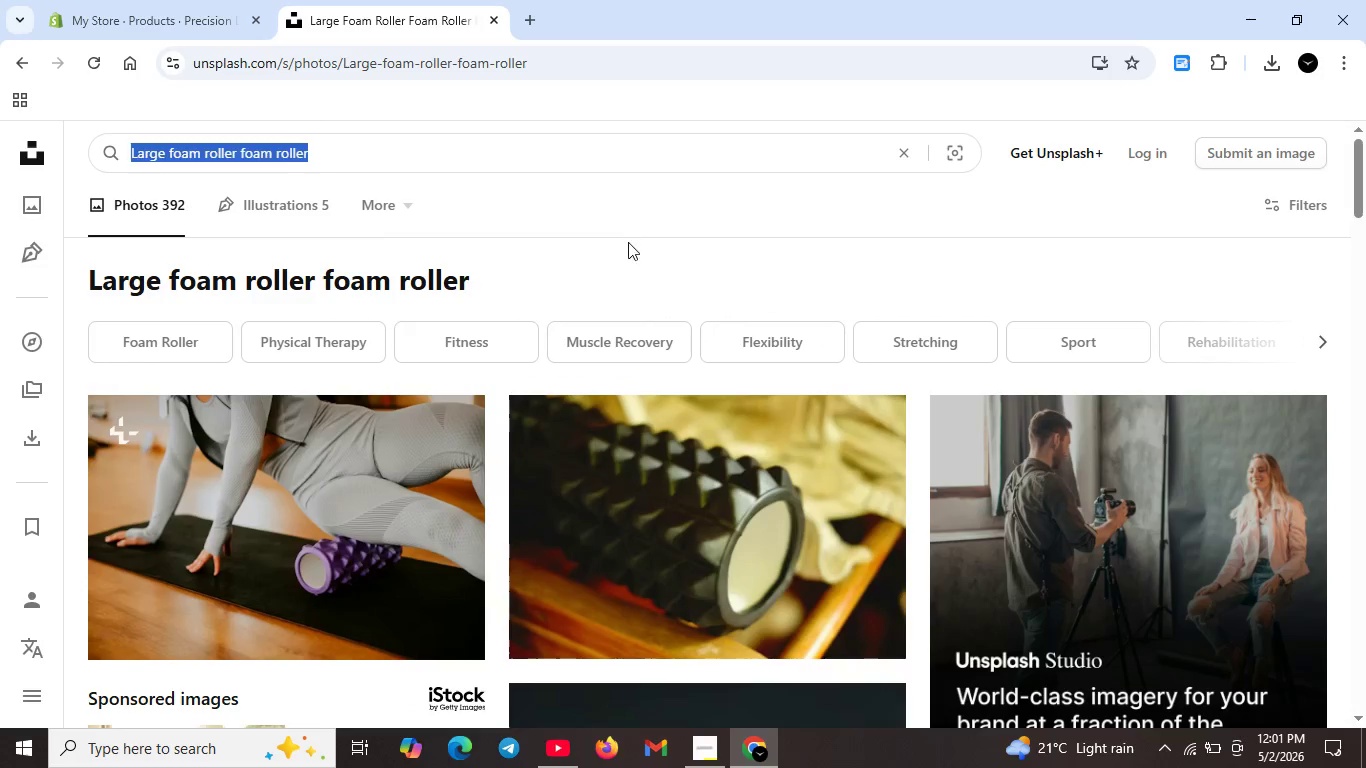 
key(Backspace)
 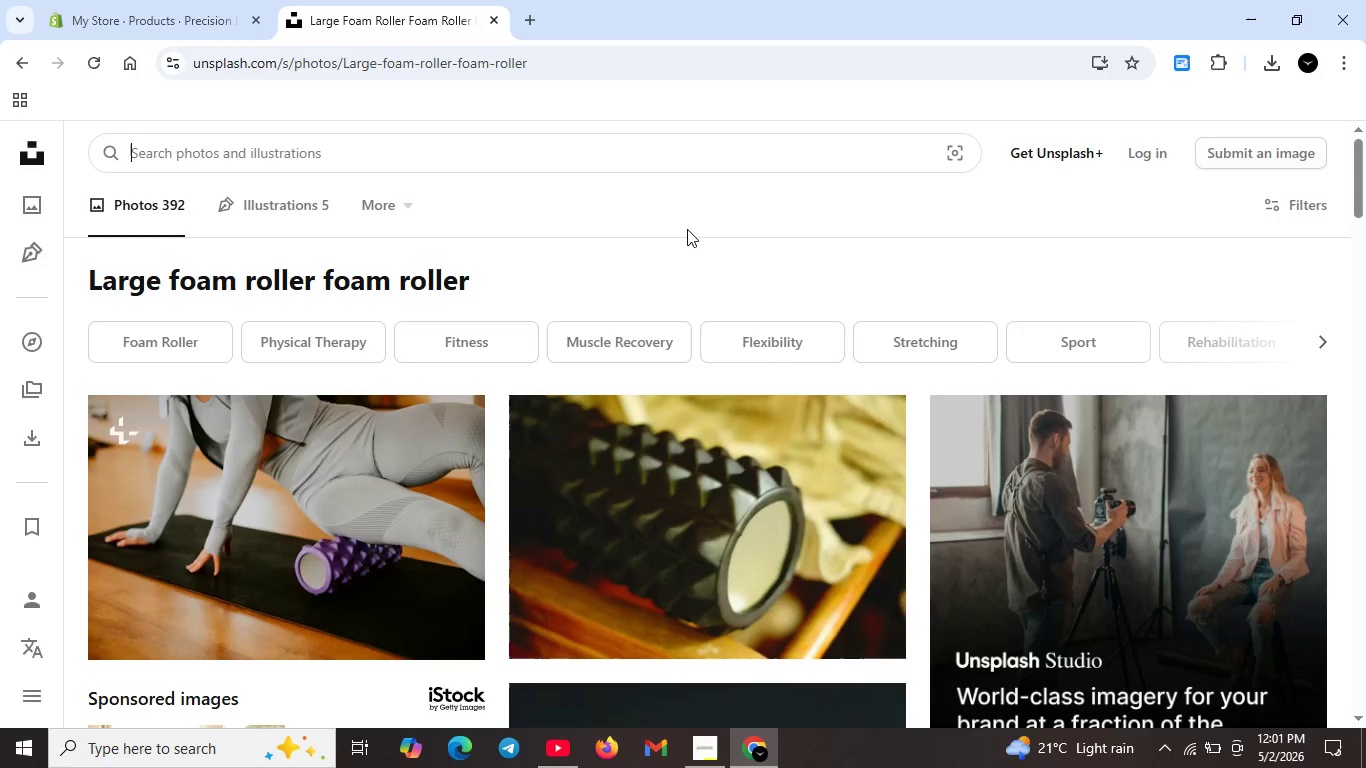 
type(foam variant)
 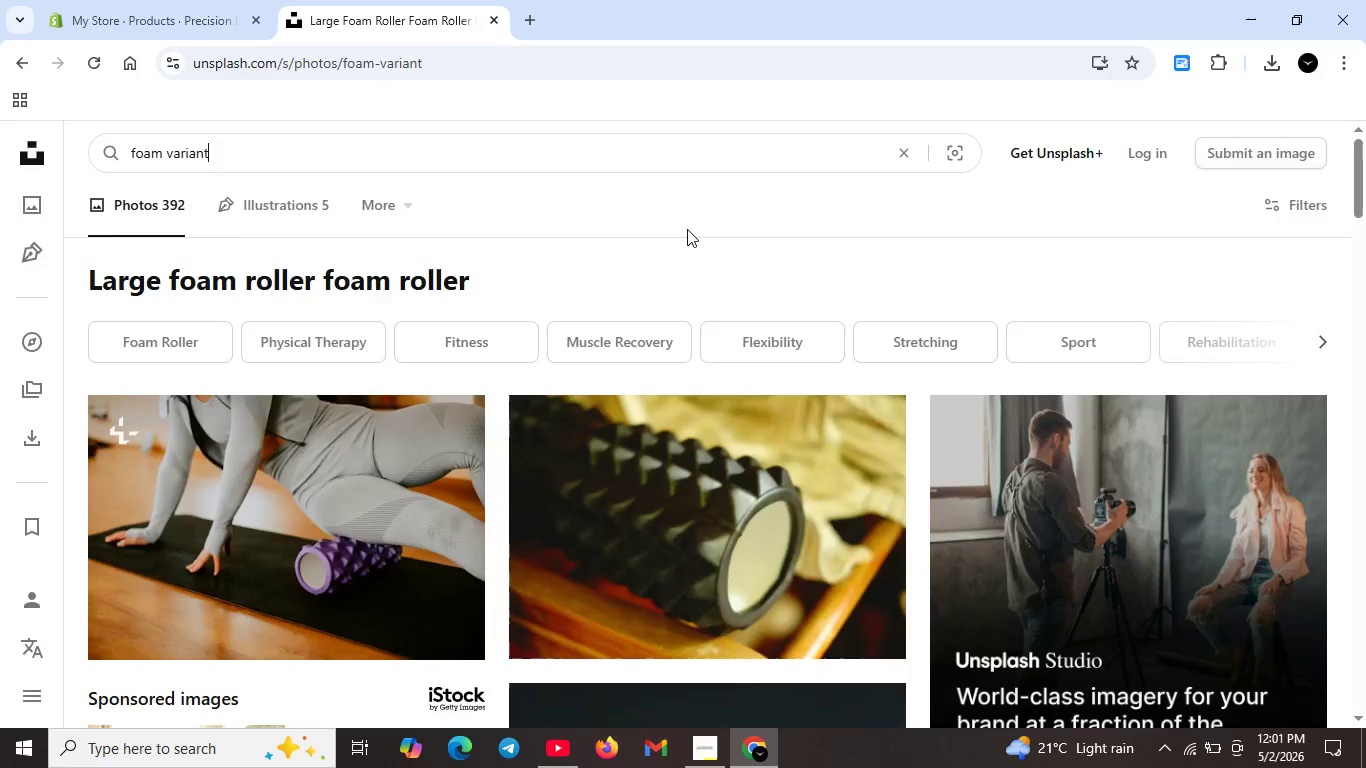 
key(Enter)
 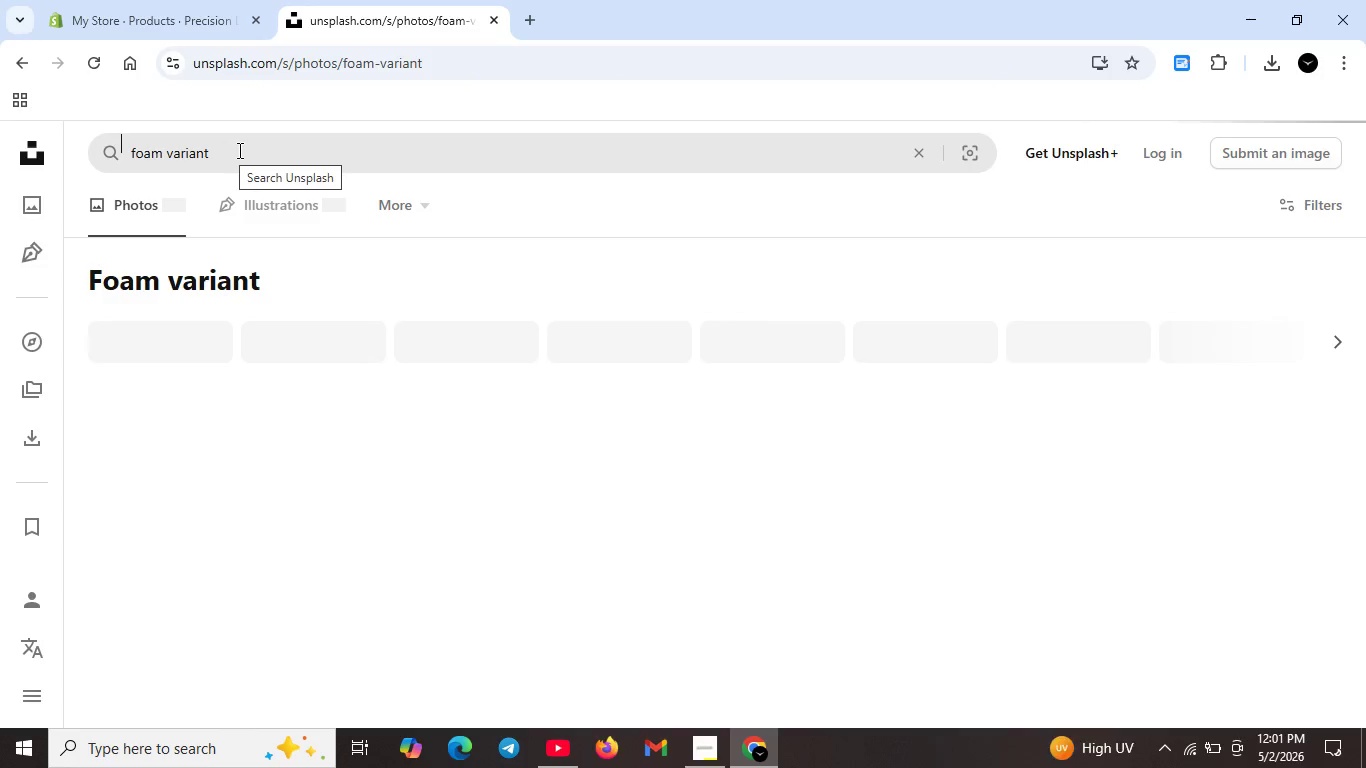 
wait(5.64)
 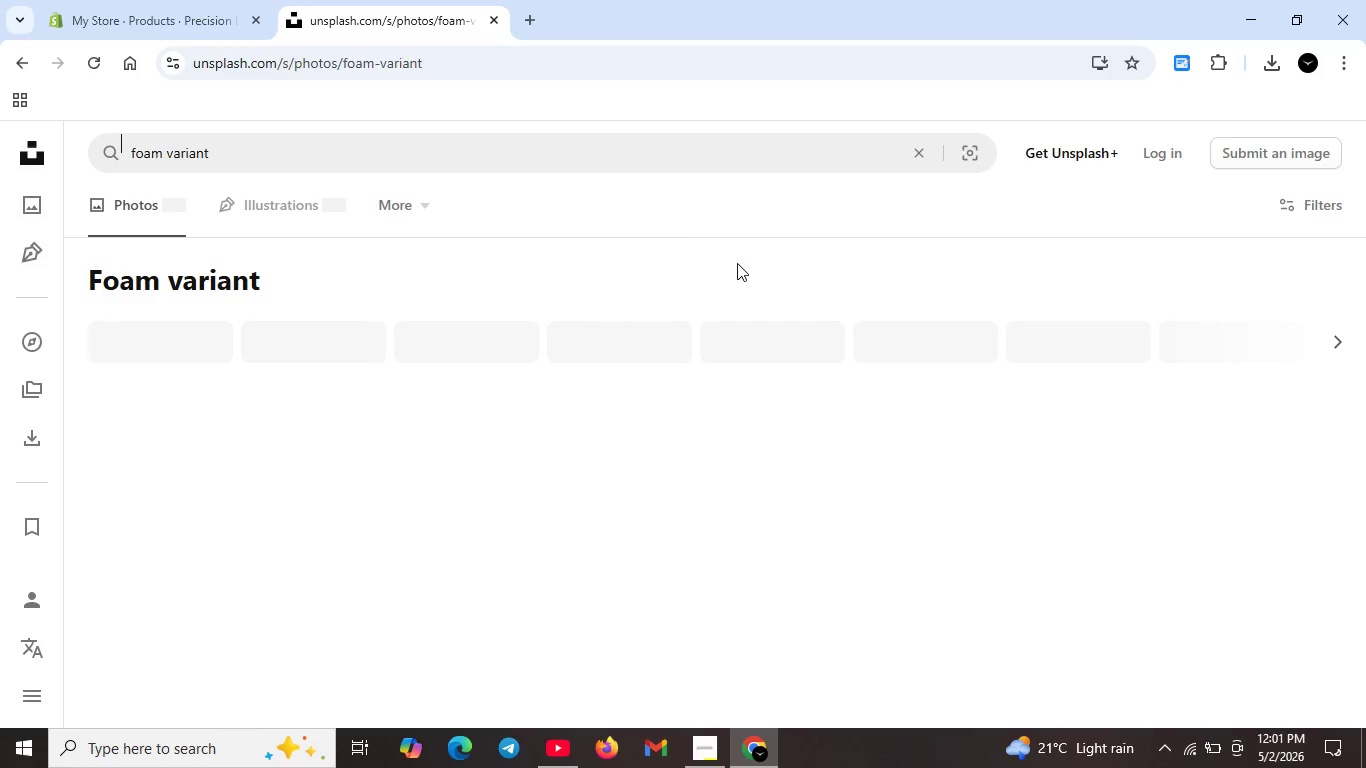 
left_click([234, 158])
 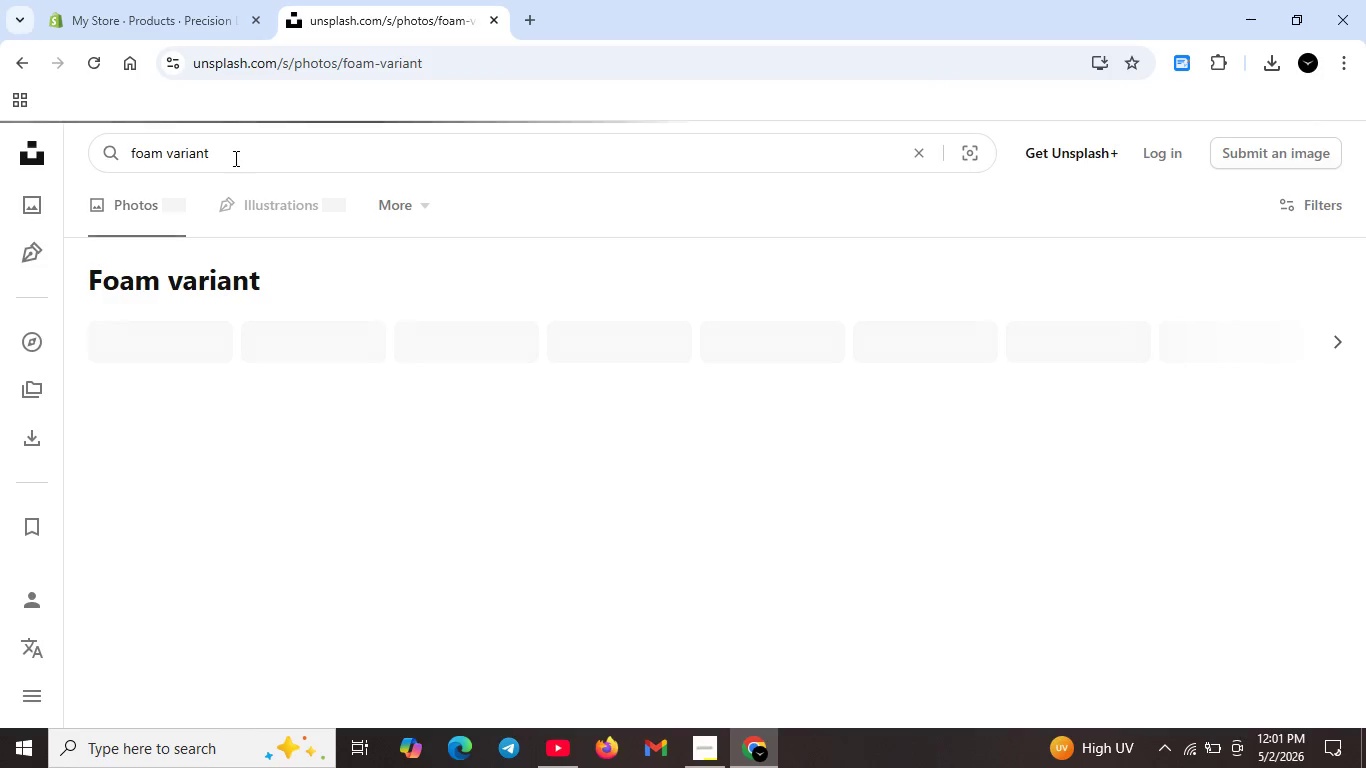 
key(Enter)
 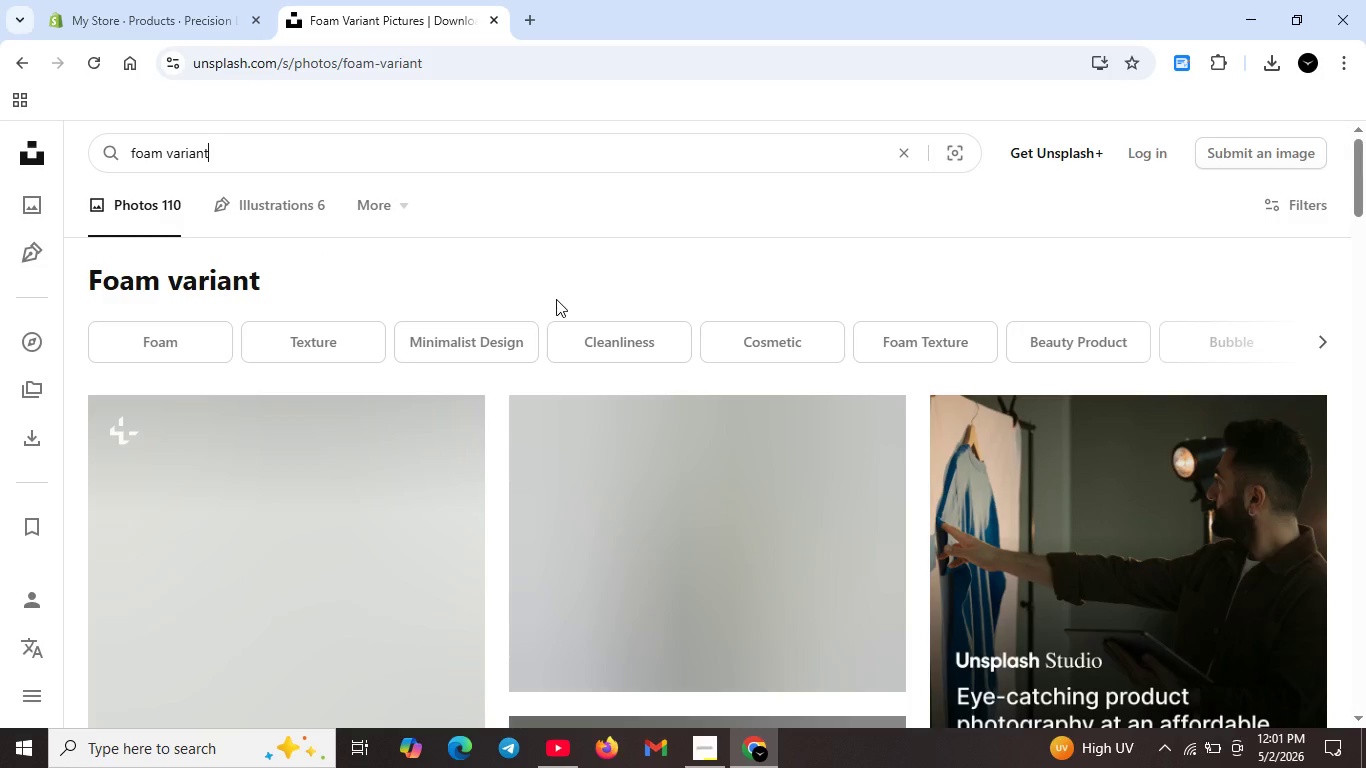 
wait(16.97)
 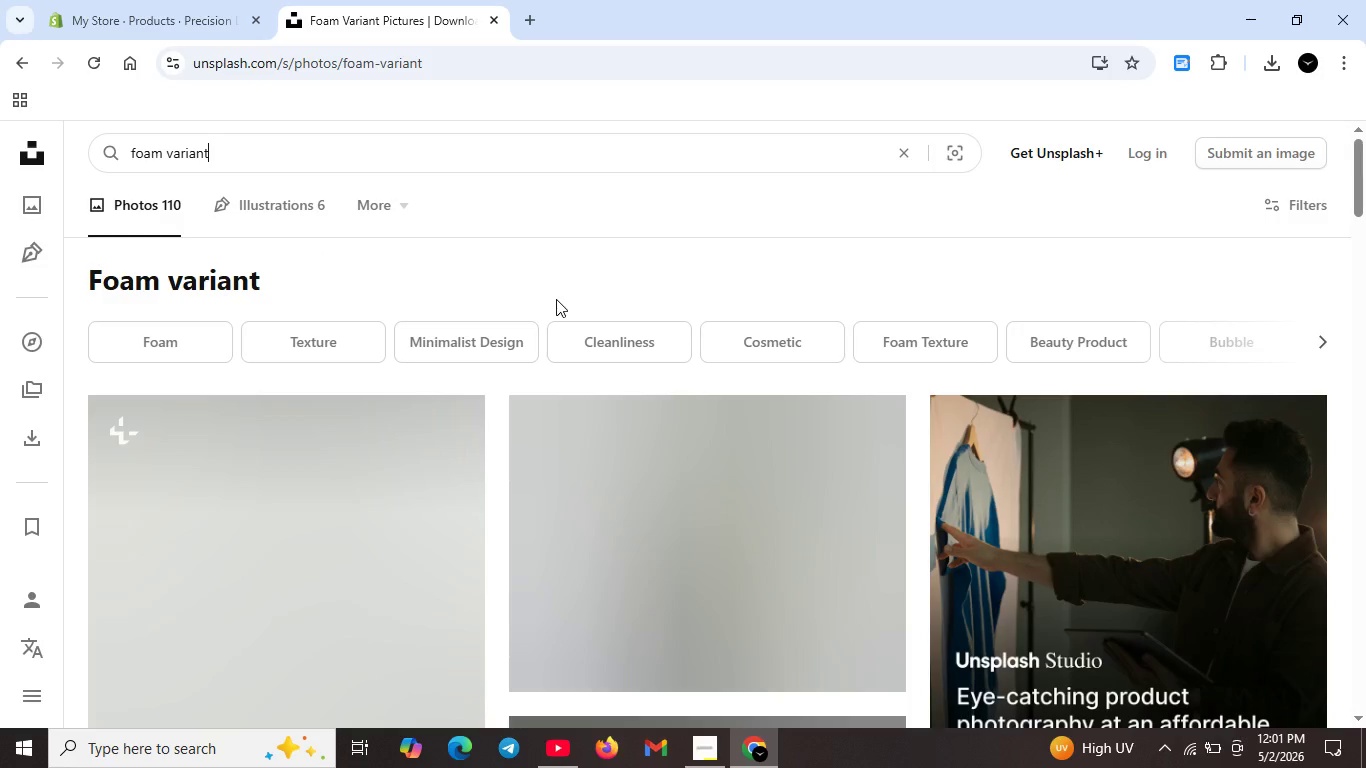 
scroll: coordinate [588, 361], scroll_direction: down, amount: 3.0
 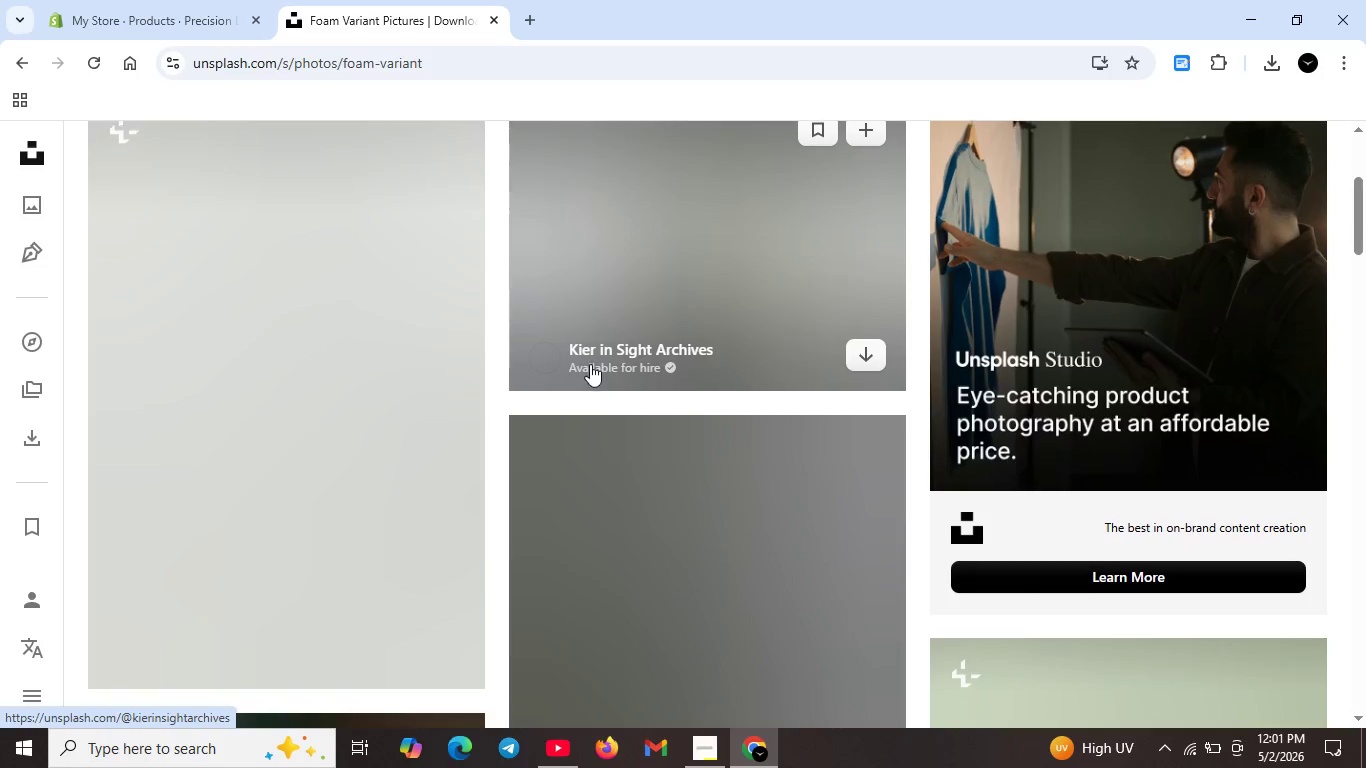 
scroll: coordinate [590, 364], scroll_direction: up, amount: 16.0
 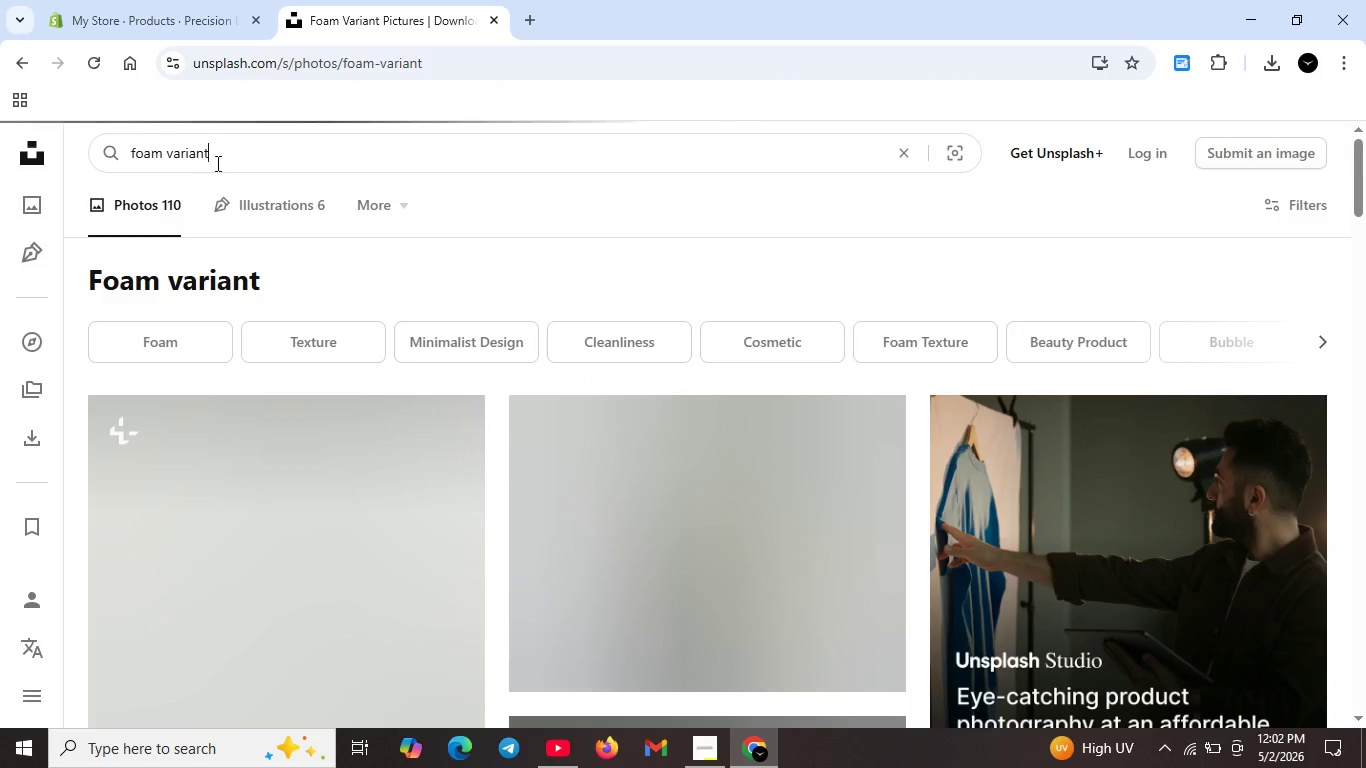 
left_click([225, 160])
 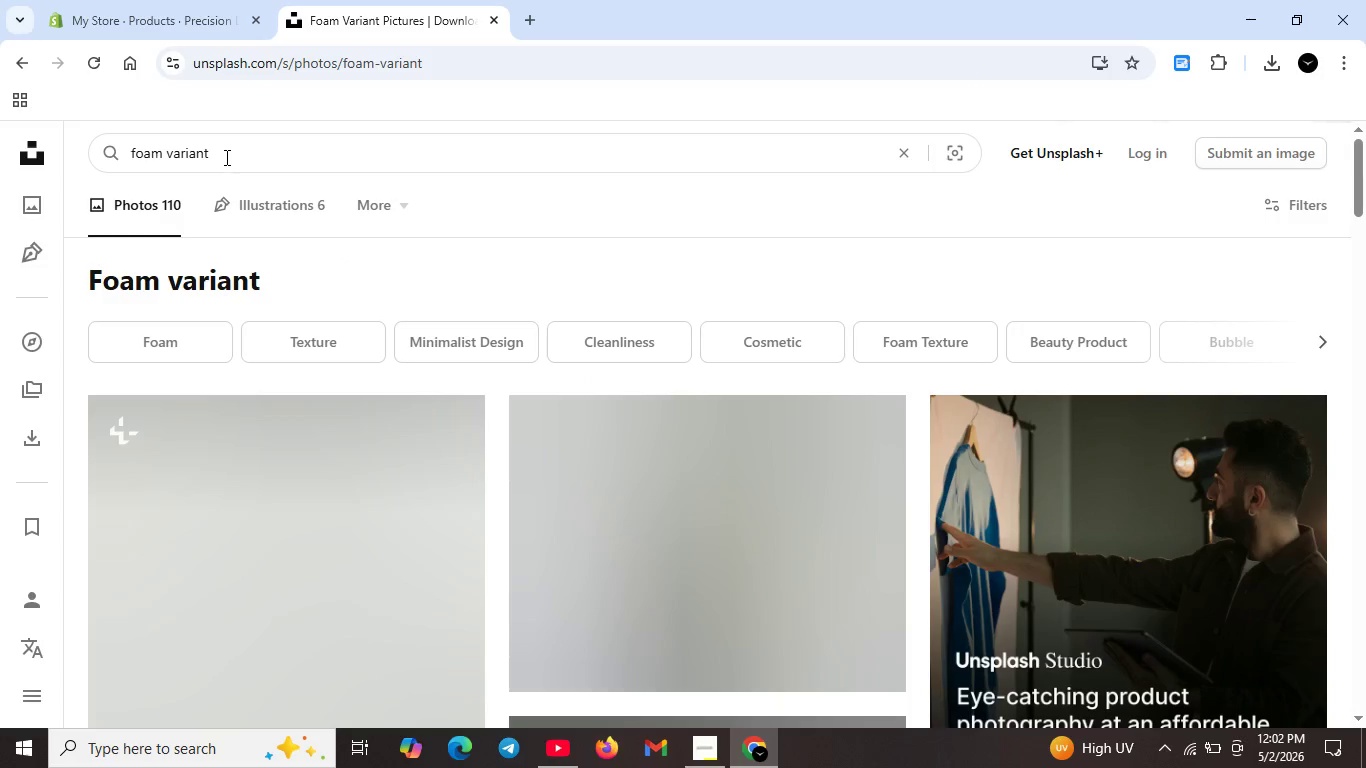 
scroll: coordinate [225, 157], scroll_direction: up, amount: 1.0
 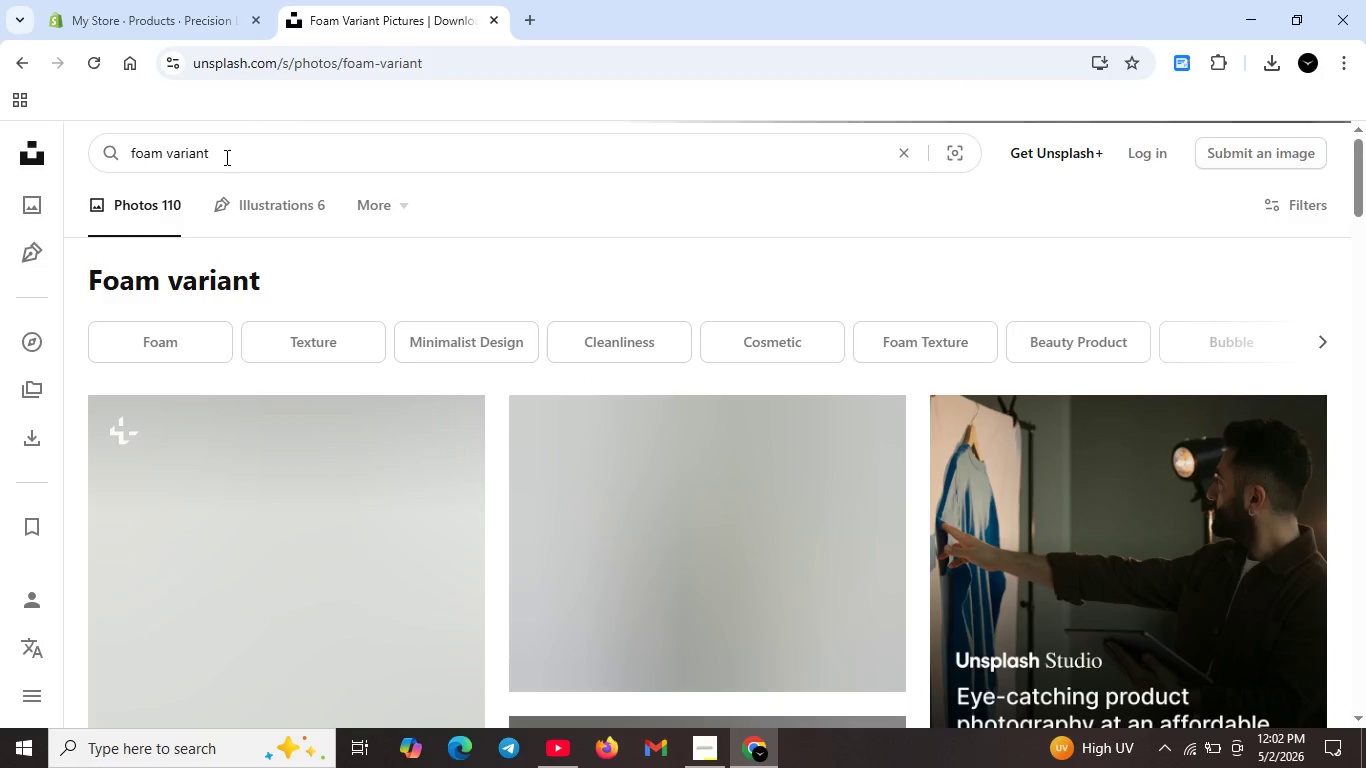 
scroll: coordinate [439, 410], scroll_direction: down, amount: 10.0
 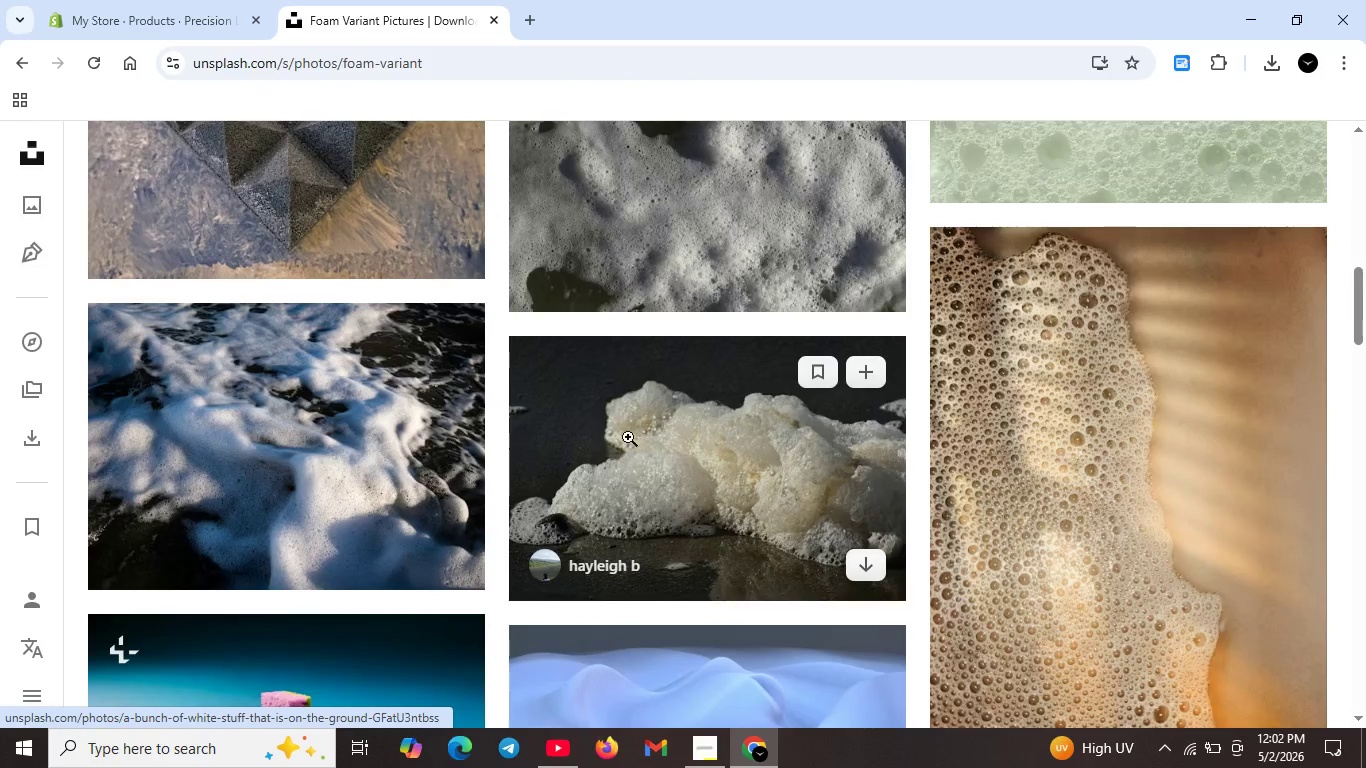 
scroll: coordinate [676, 449], scroll_direction: down, amount: 1.0
 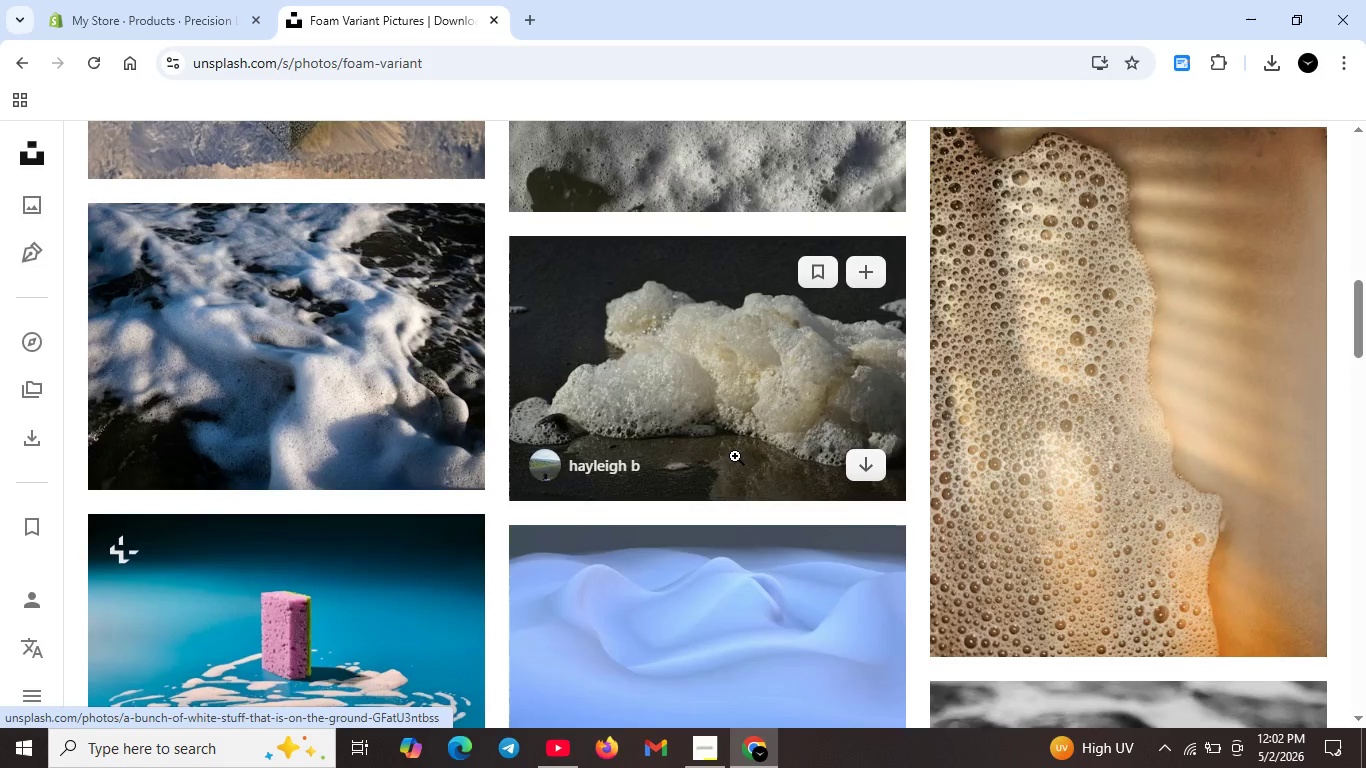 
mouse_move([771, 443])
 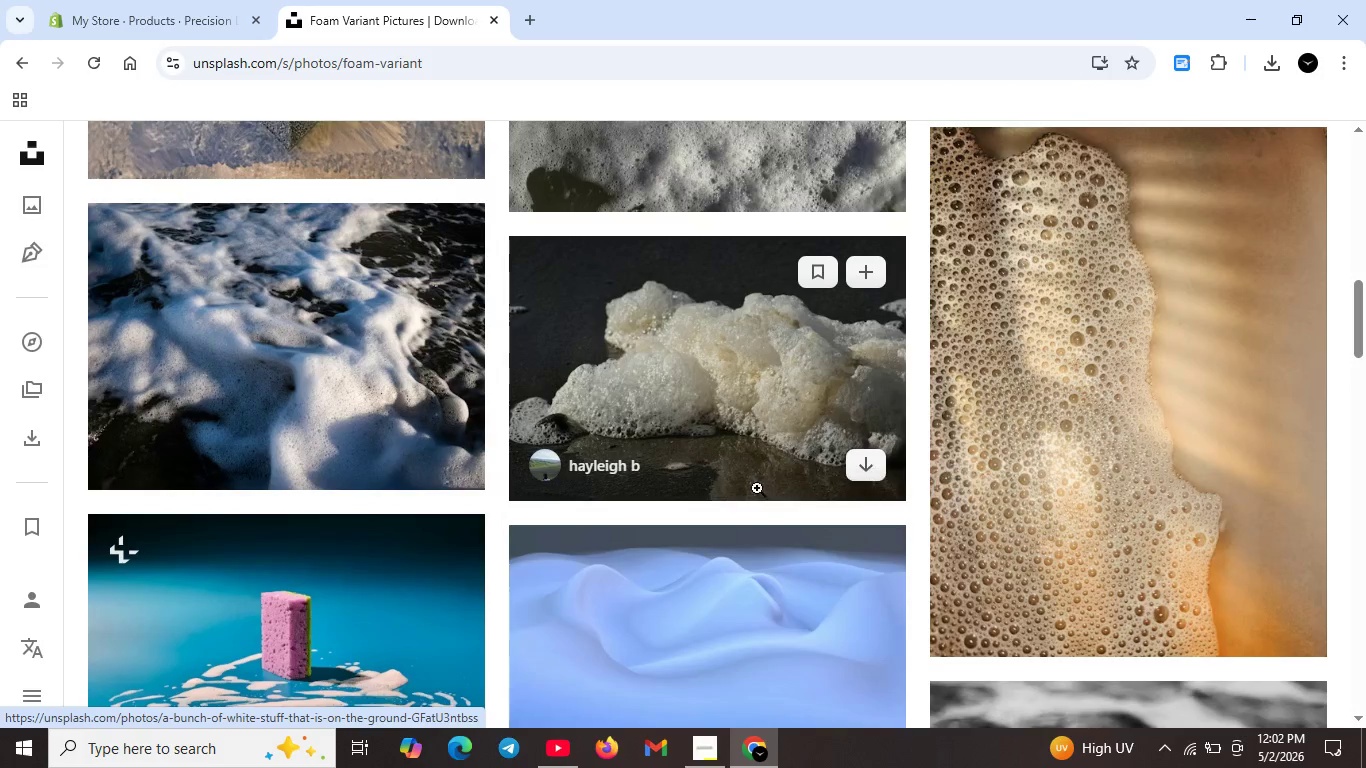 
scroll: coordinate [864, 498], scroll_direction: down, amount: 5.0
 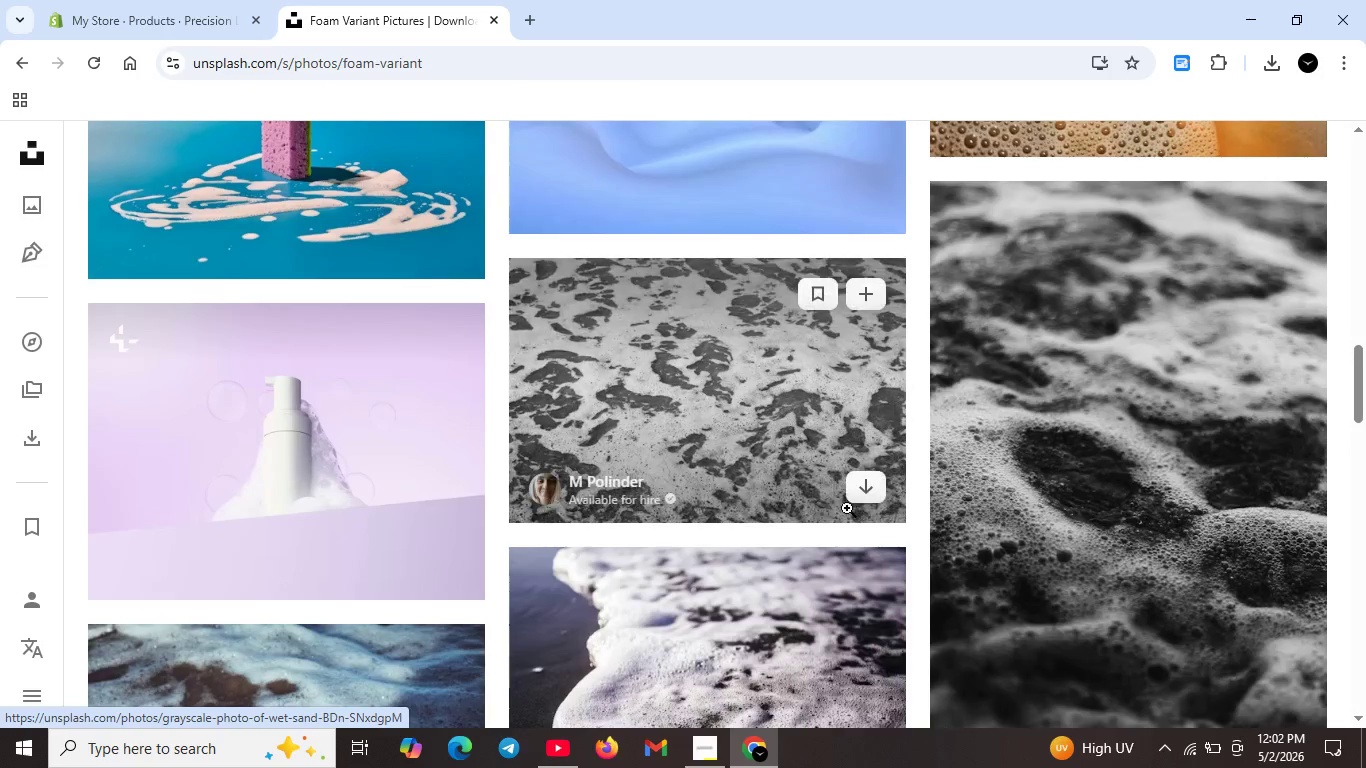 
scroll: coordinate [471, 472], scroll_direction: up, amount: 22.0
 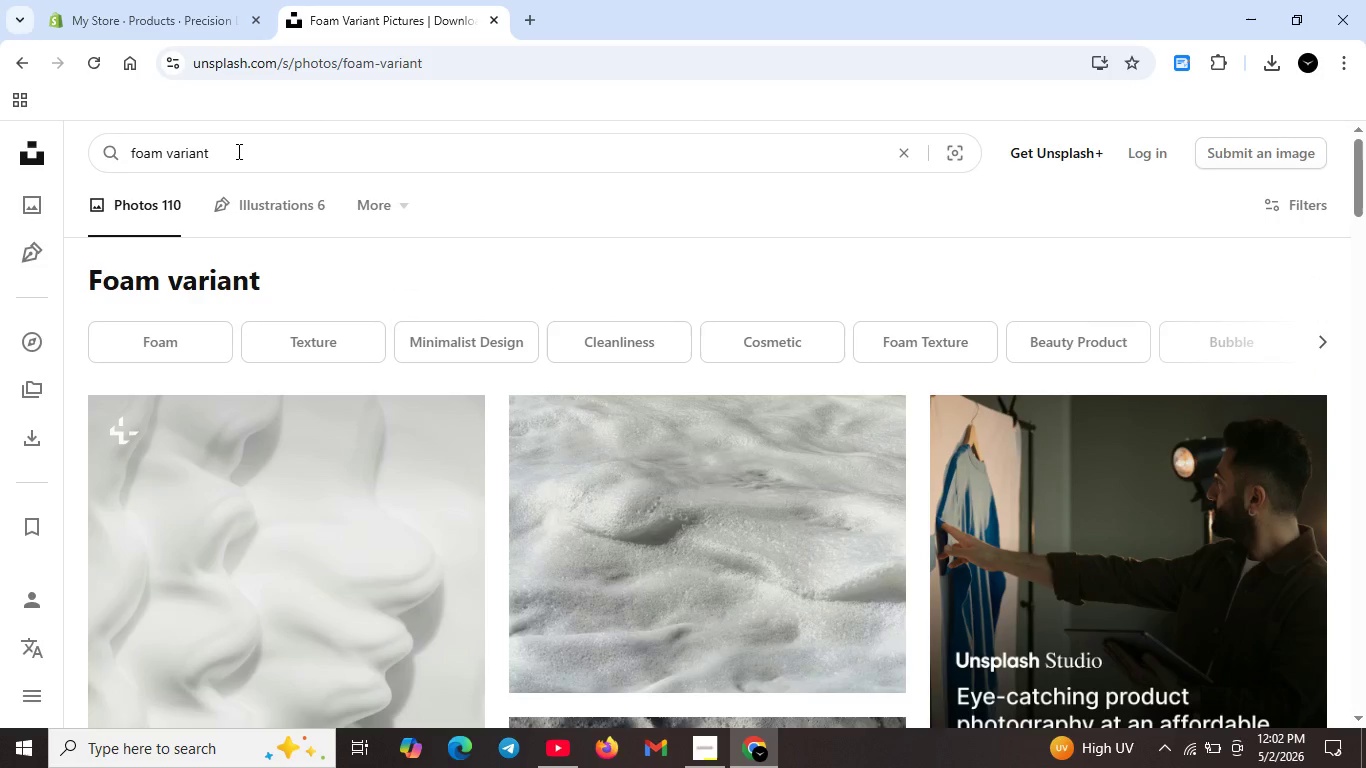 
double_click([238, 151])
 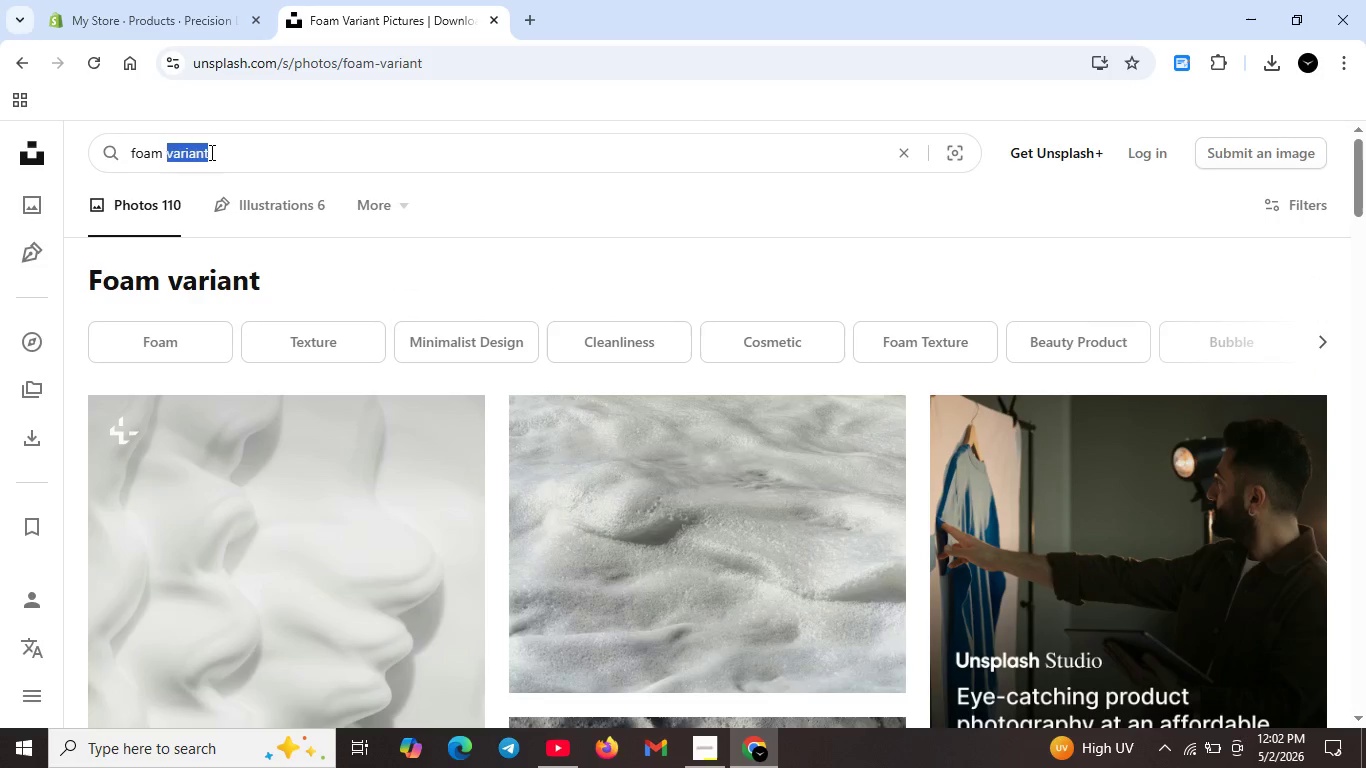 
key(Backspace)
type(massage ball)
 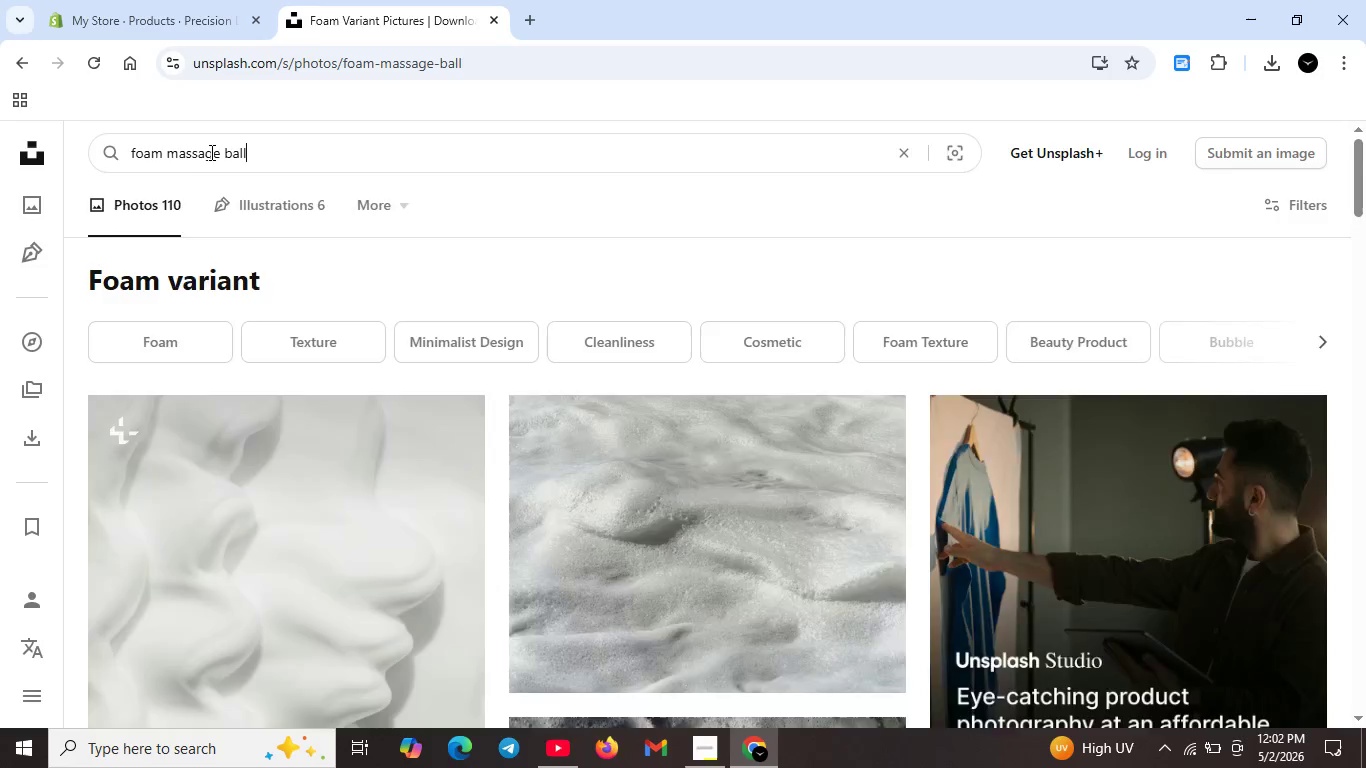 
key(Enter)
 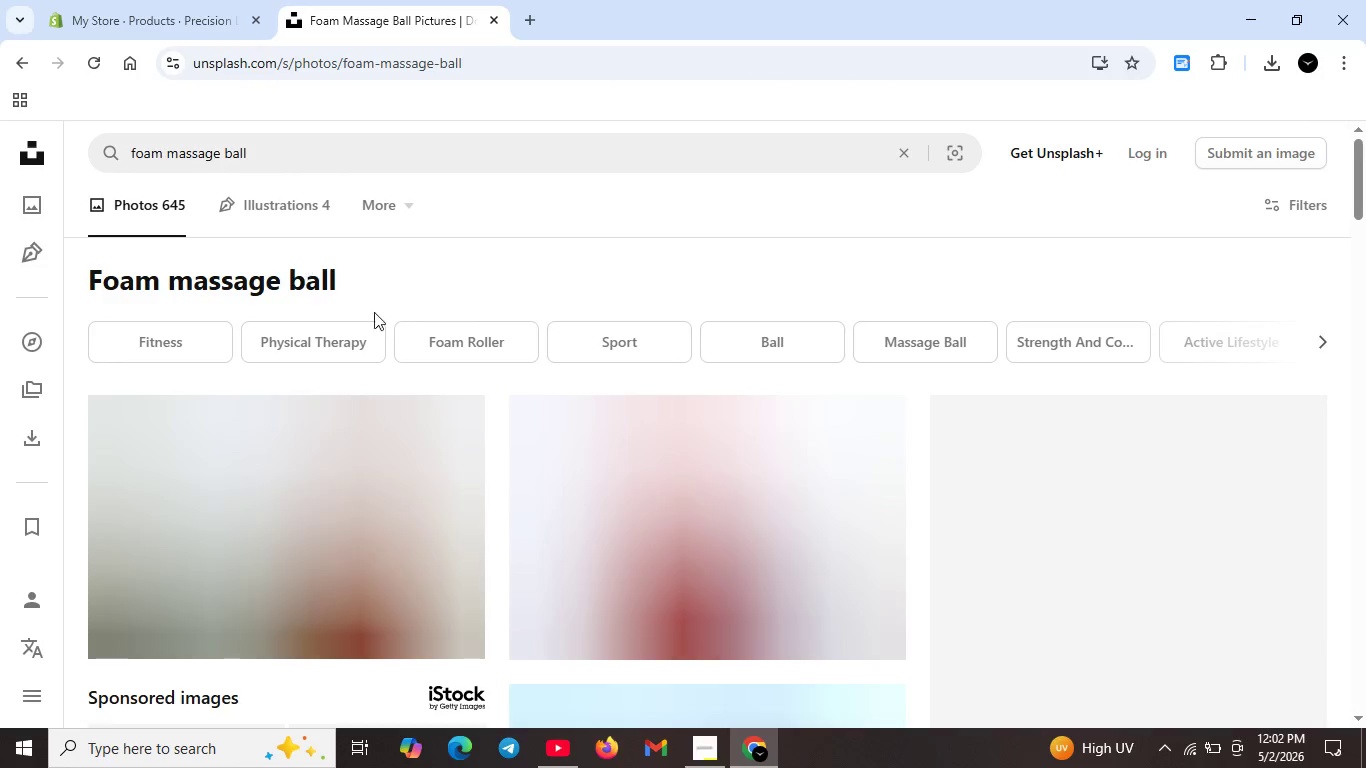 
scroll: coordinate [425, 562], scroll_direction: down, amount: 14.0
 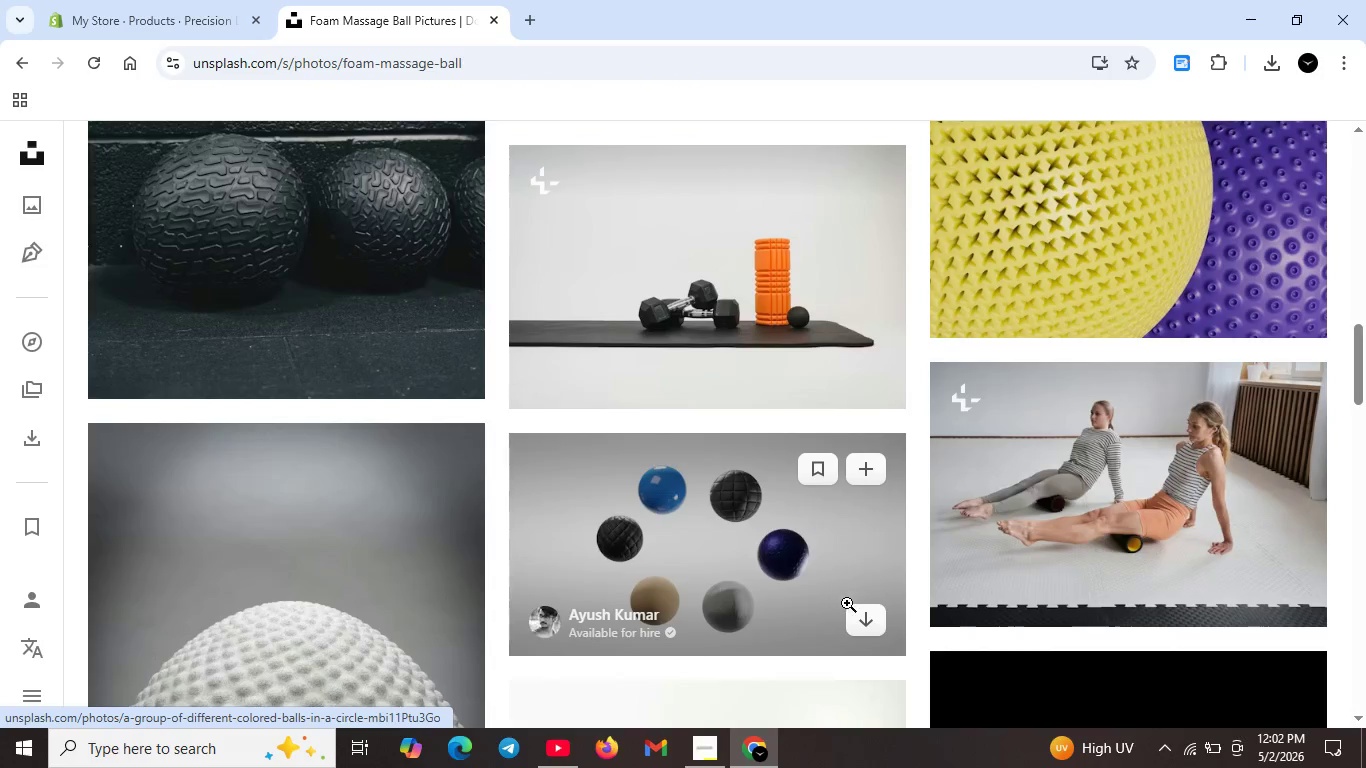 
scroll: coordinate [860, 518], scroll_direction: down, amount: 6.0
 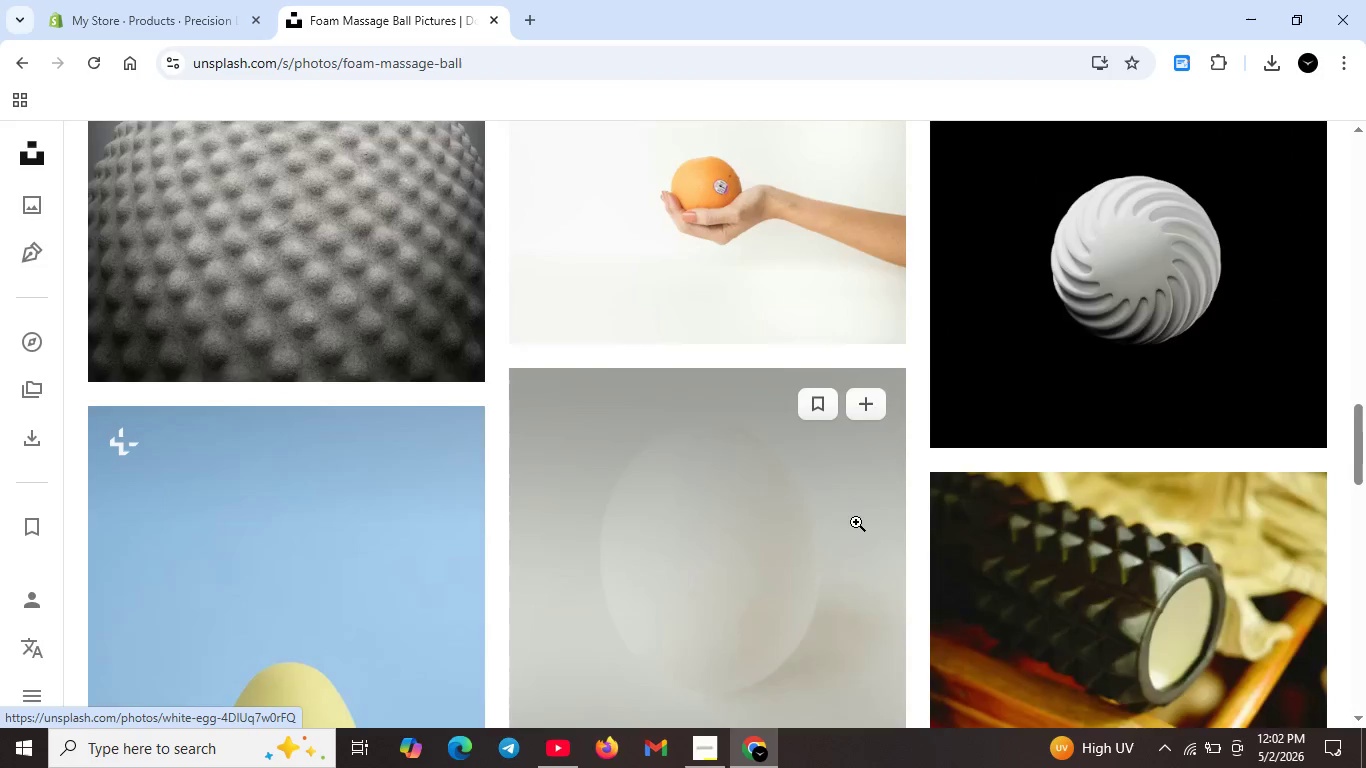 
scroll: coordinate [856, 522], scroll_direction: up, amount: 12.0
 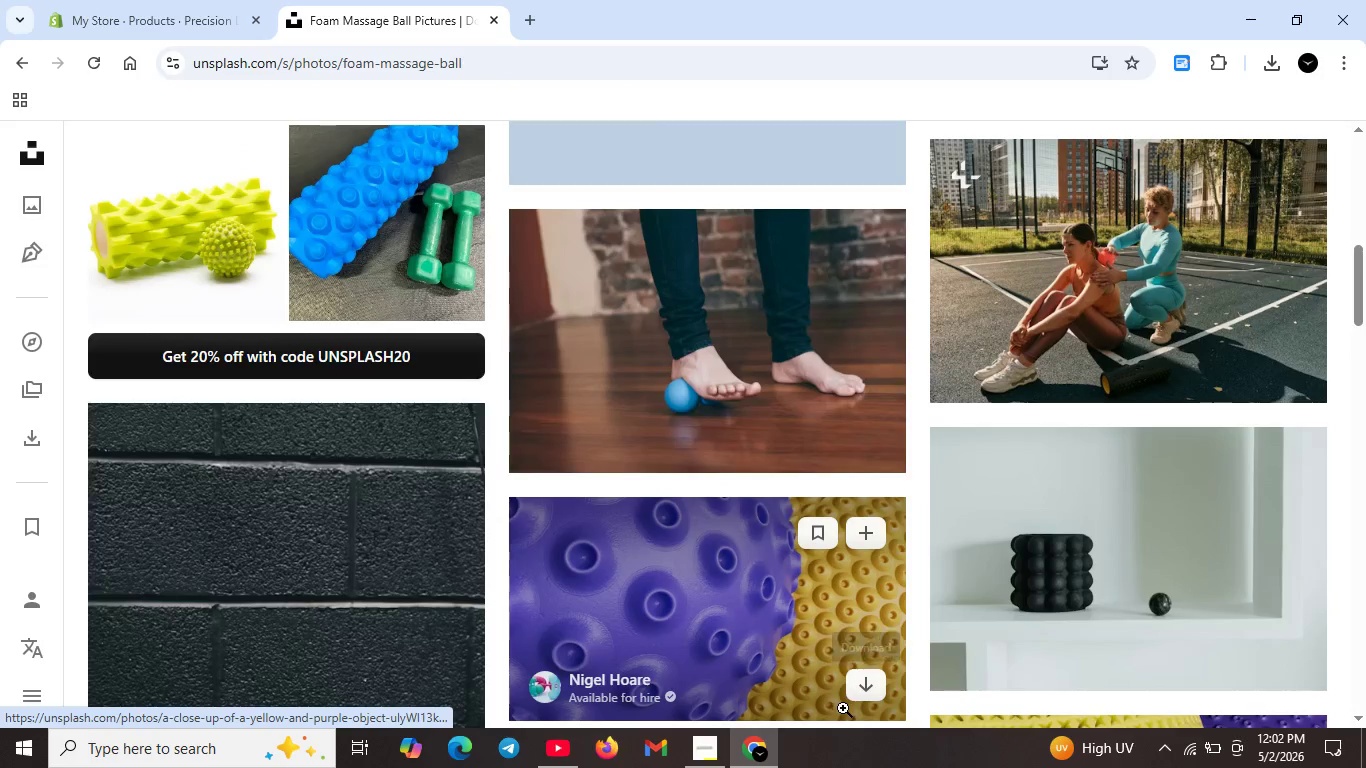 
left_click([855, 692])
 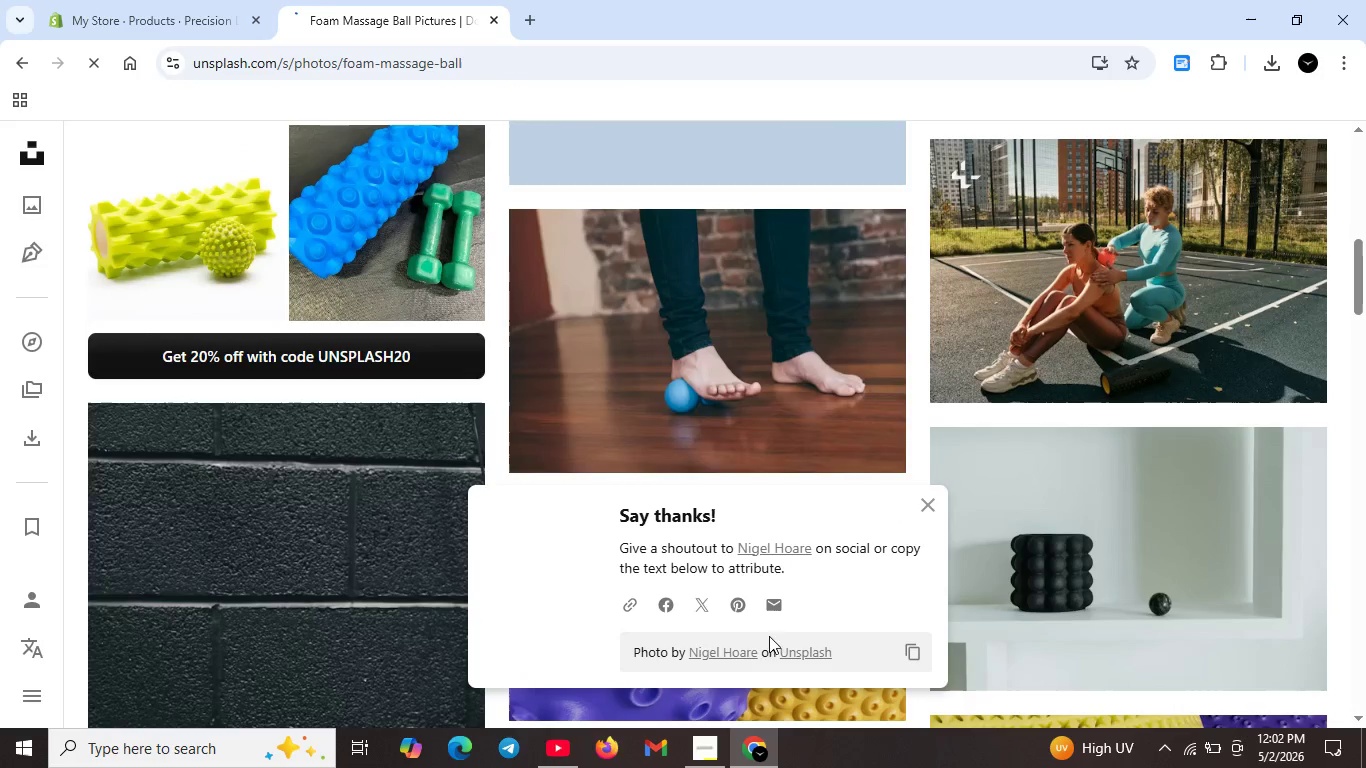 
scroll: coordinate [740, 466], scroll_direction: up, amount: 5.0
 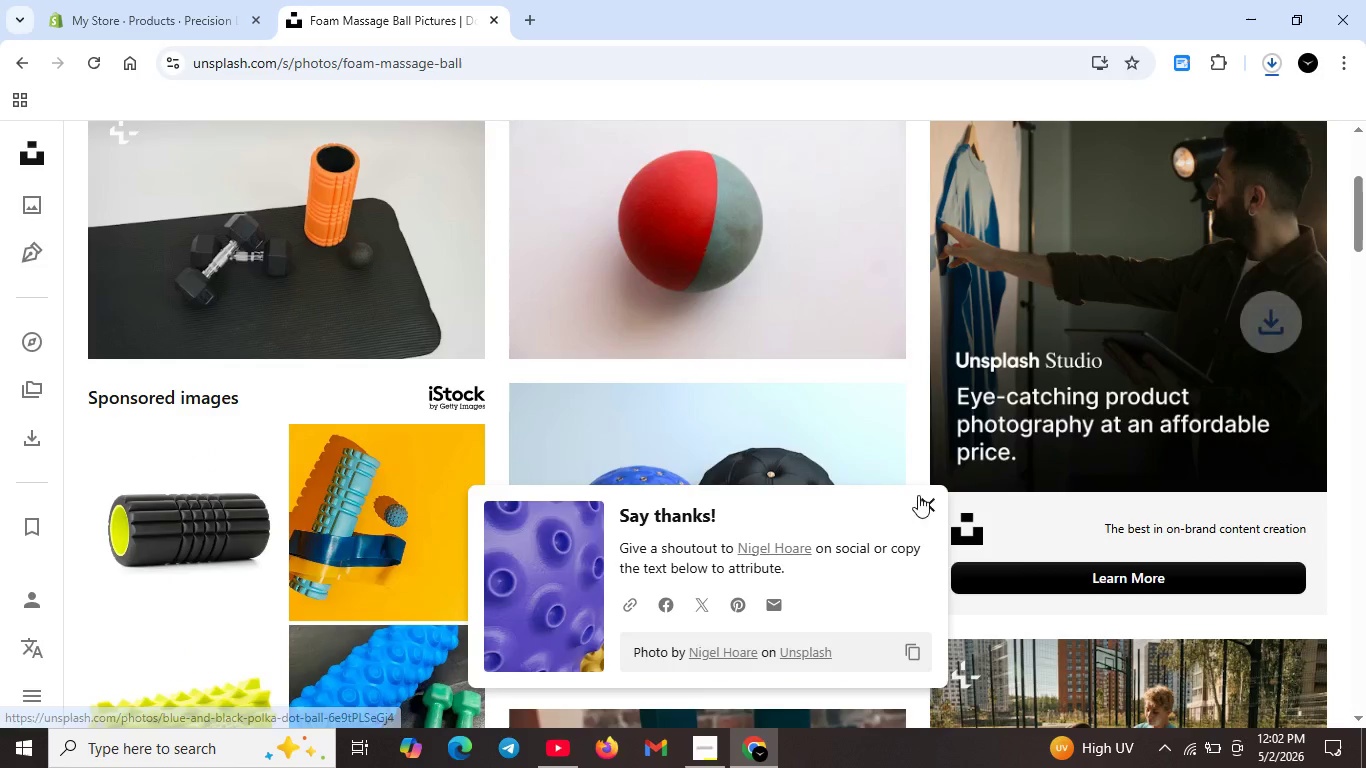 
left_click([928, 499])
 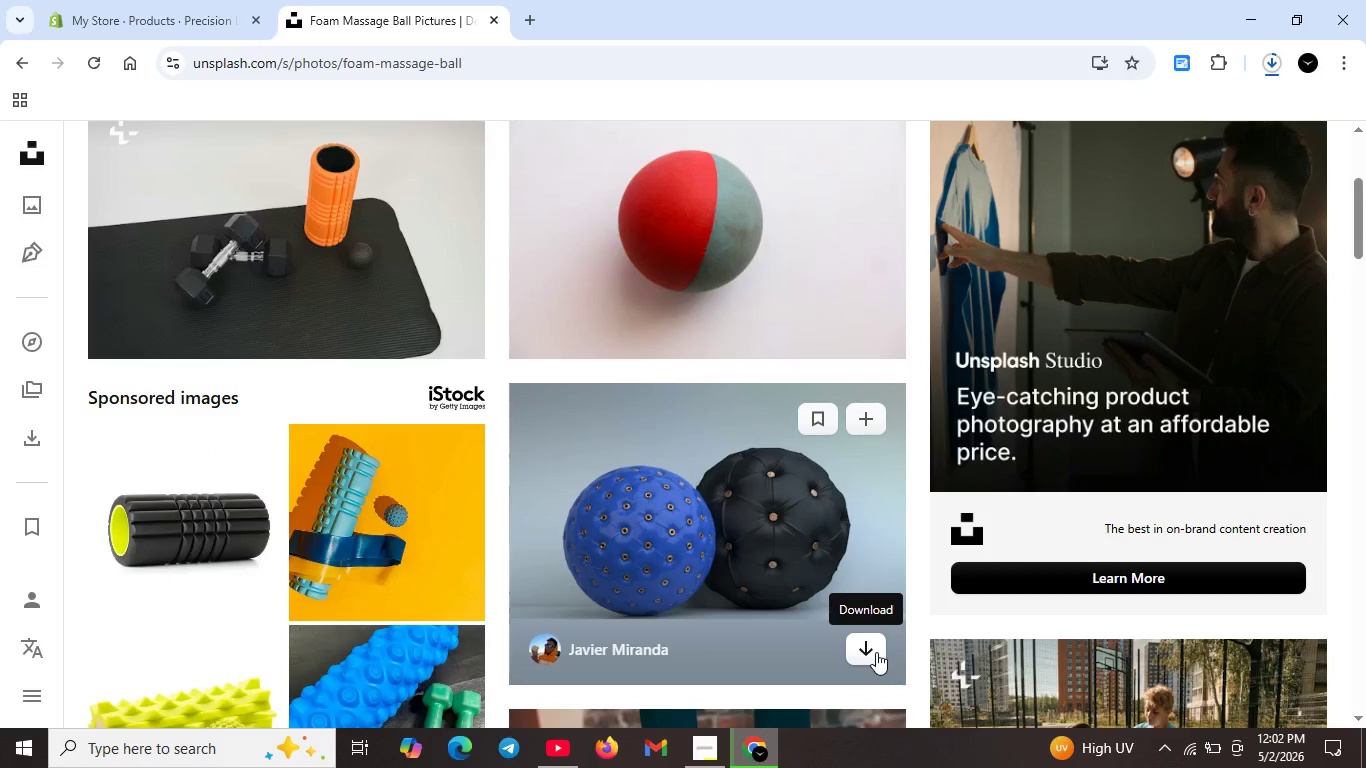 
left_click([873, 652])
 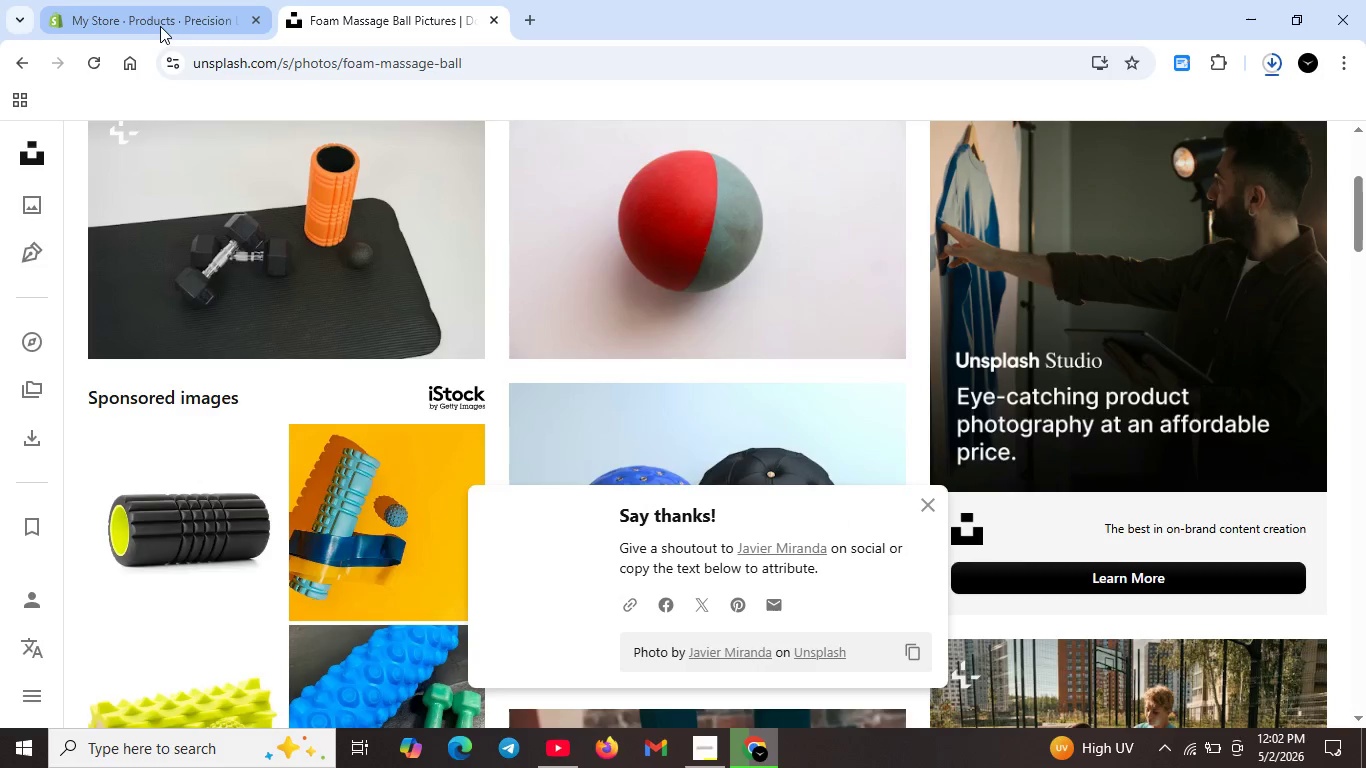 
left_click([160, 26])
 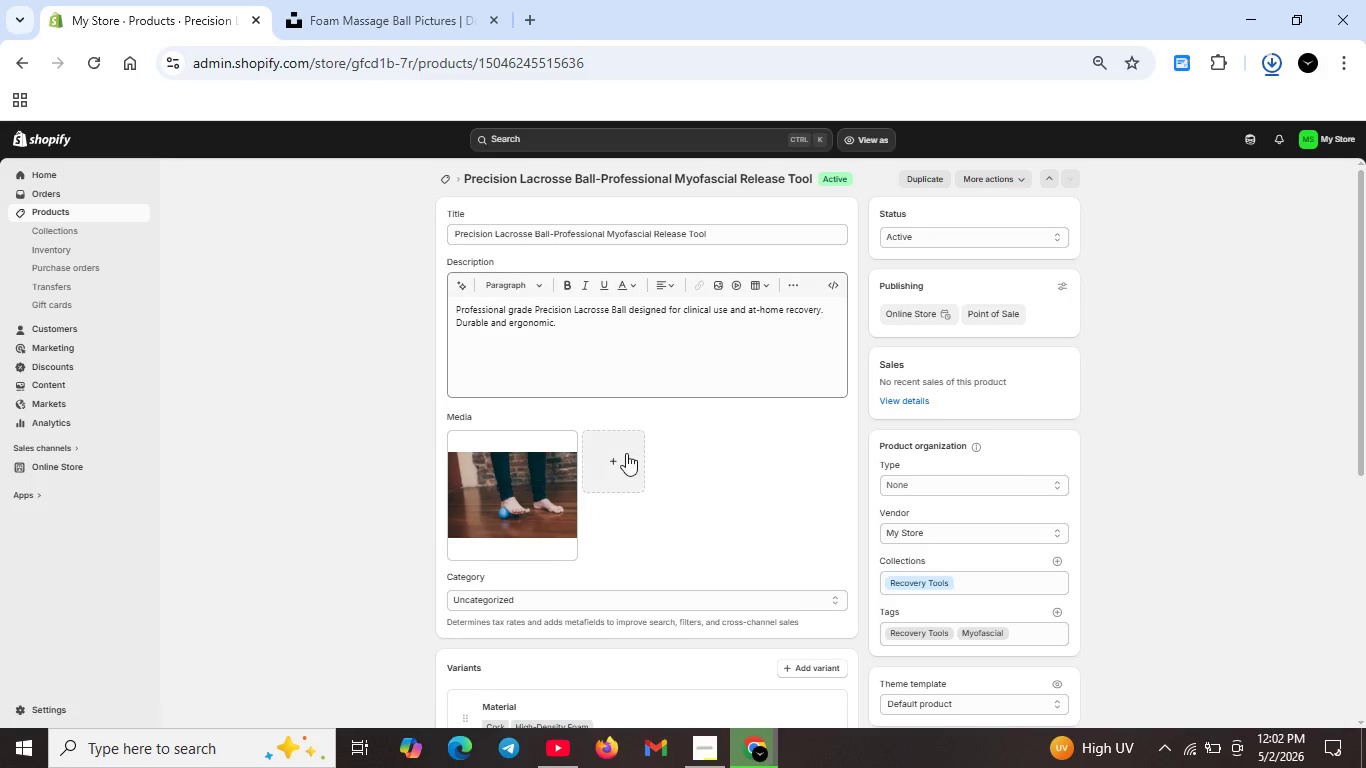 
left_click([615, 455])
 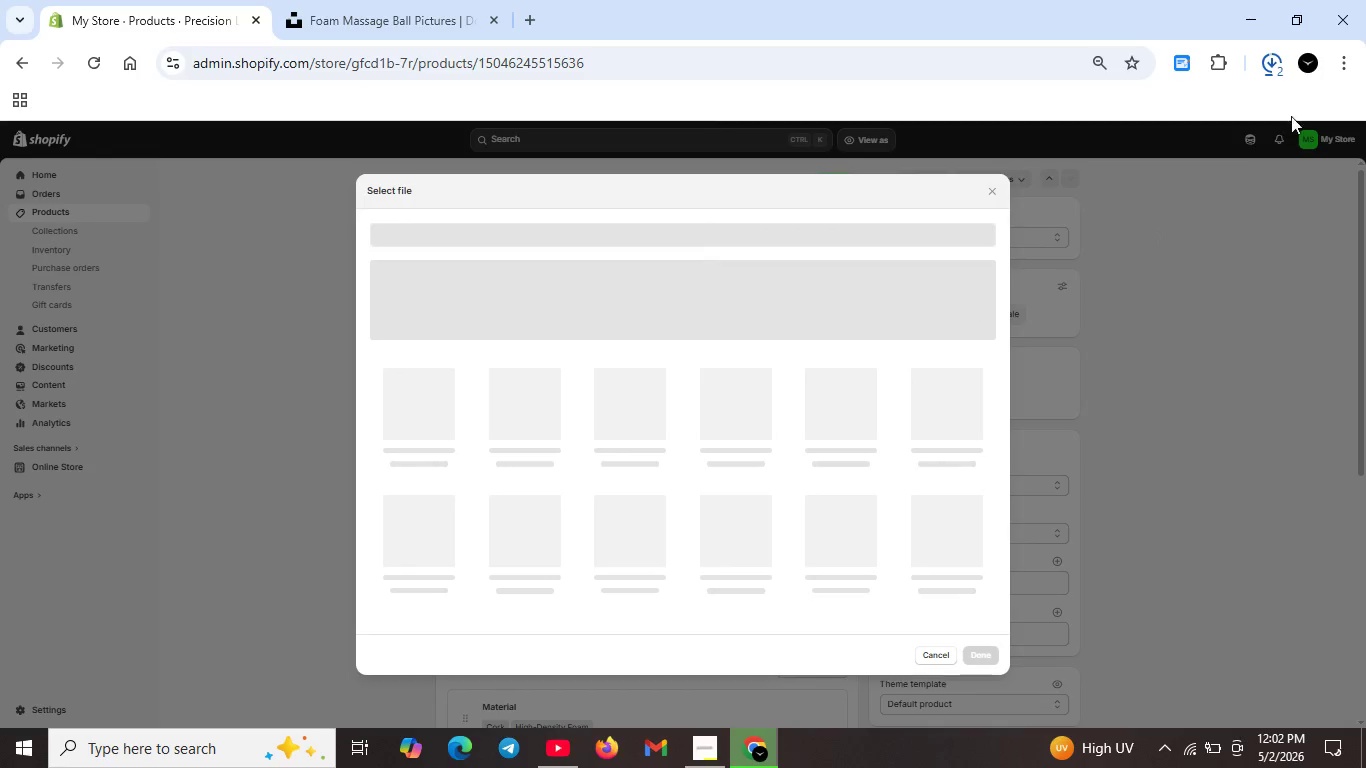 
left_click([1276, 68])
 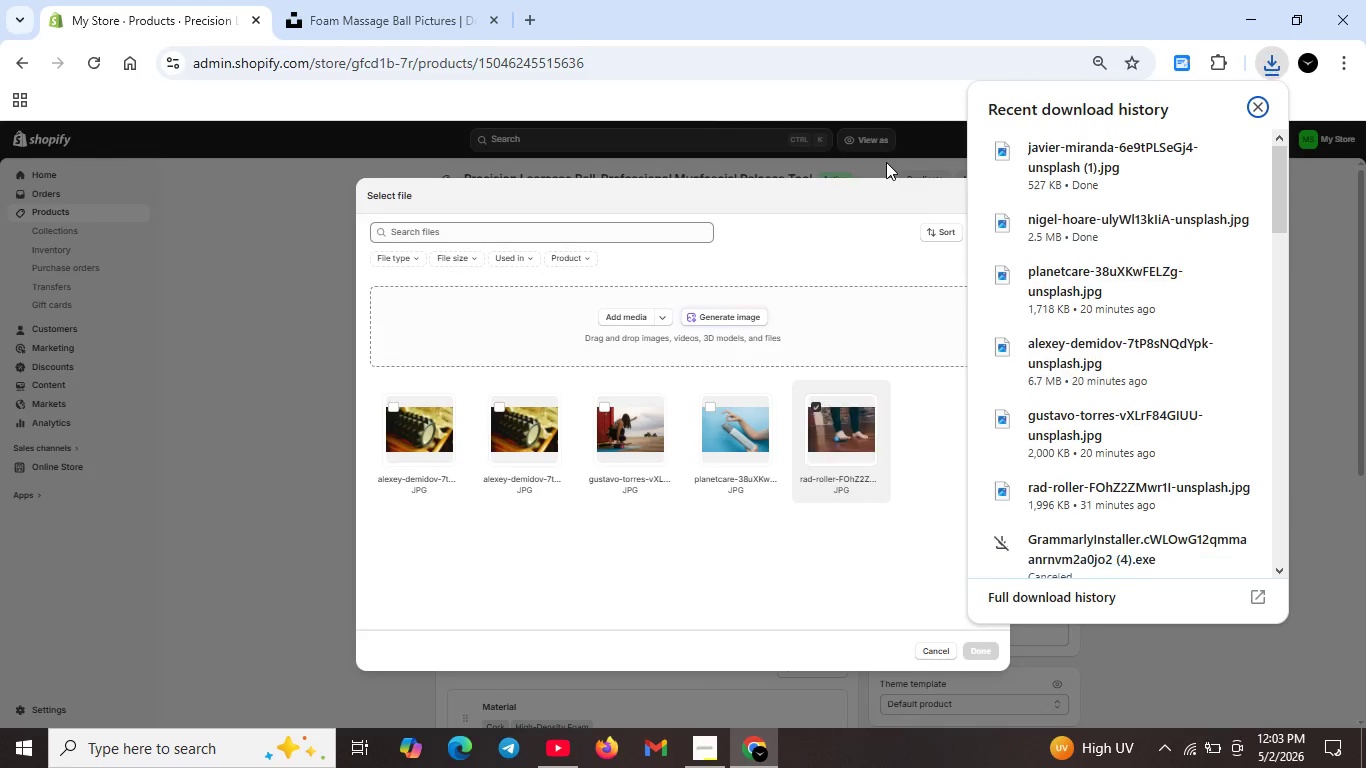 
mouse_move([618, 317])
 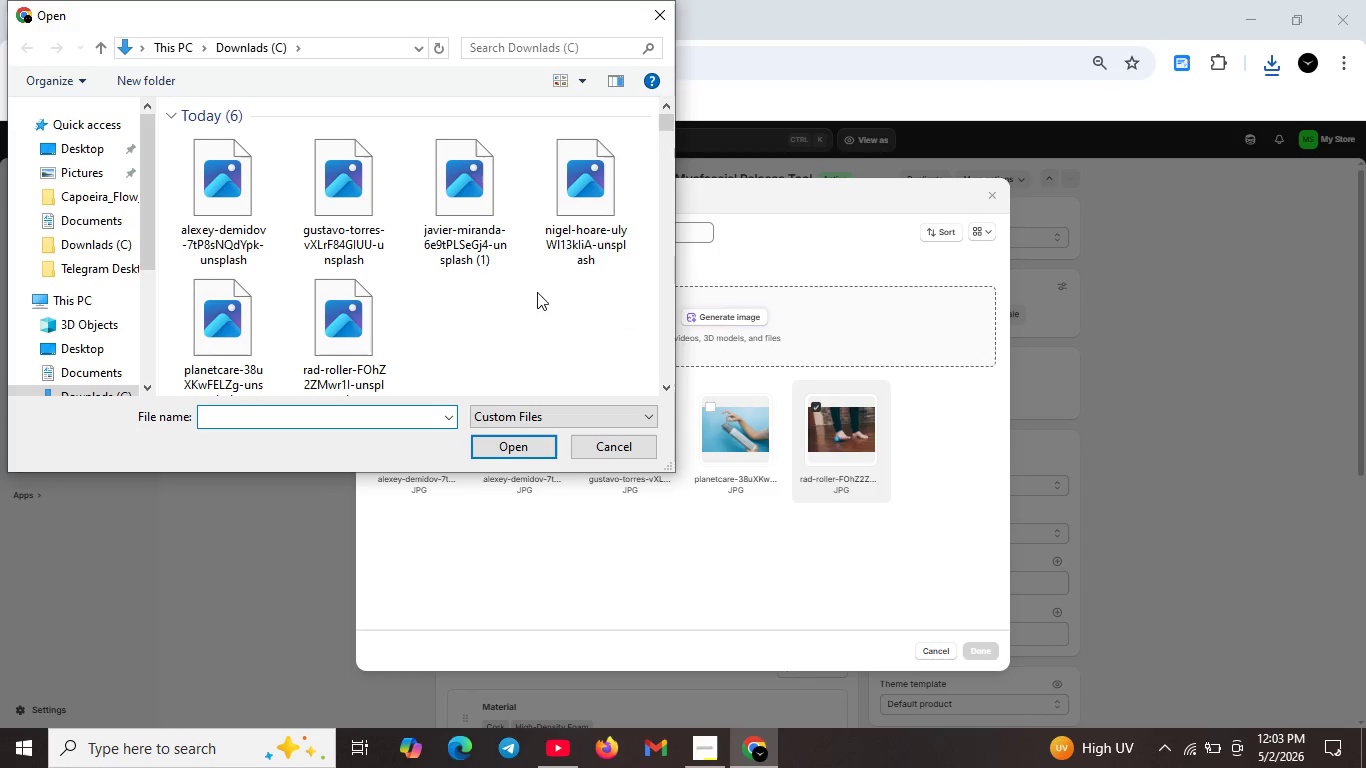 
left_click([485, 220])
 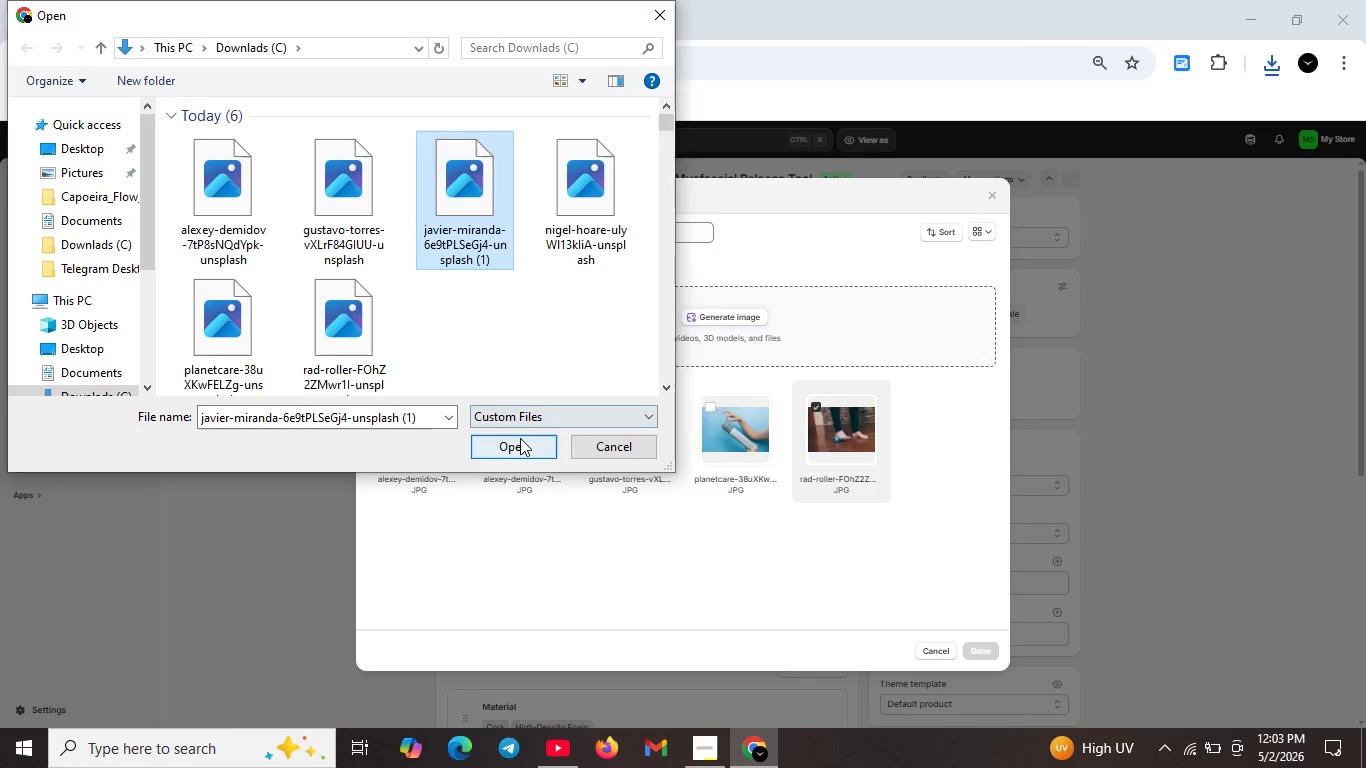 
left_click([520, 439])
 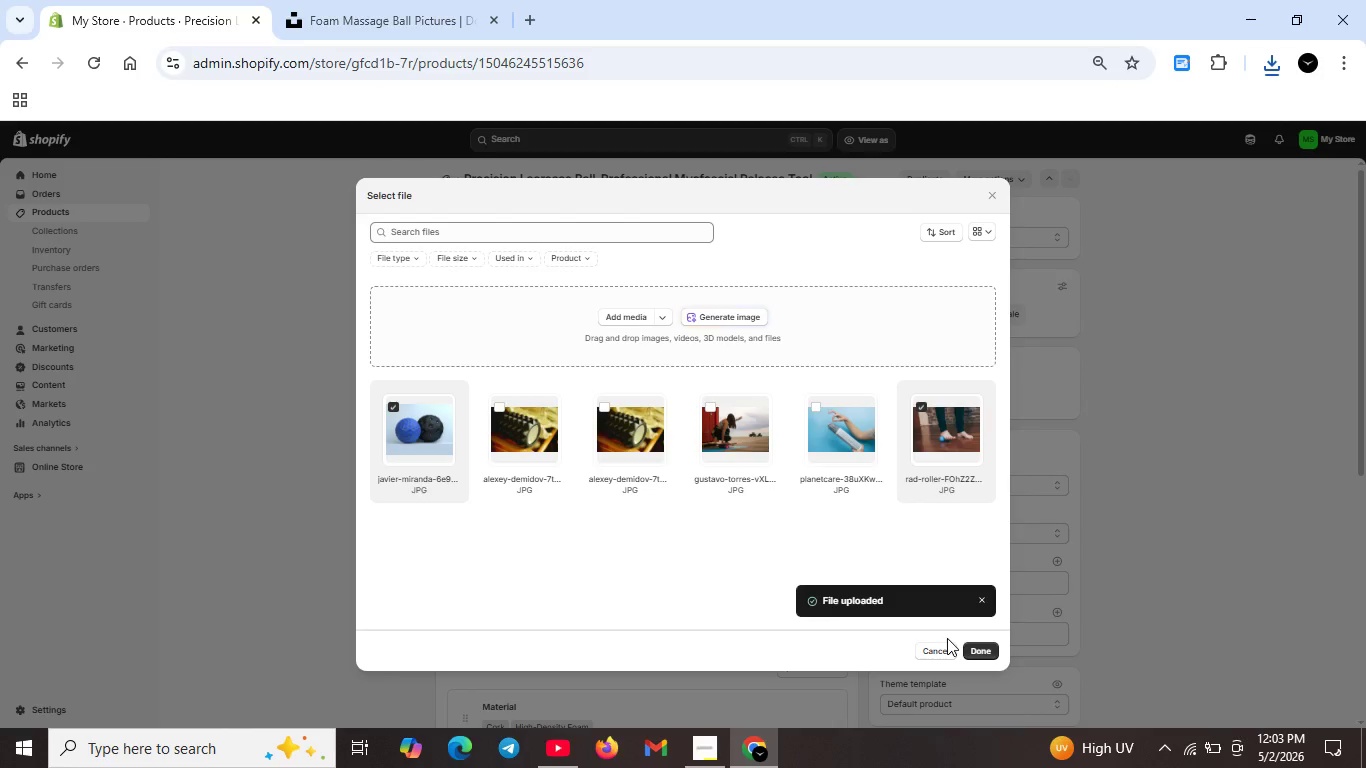 
wait(23.69)
 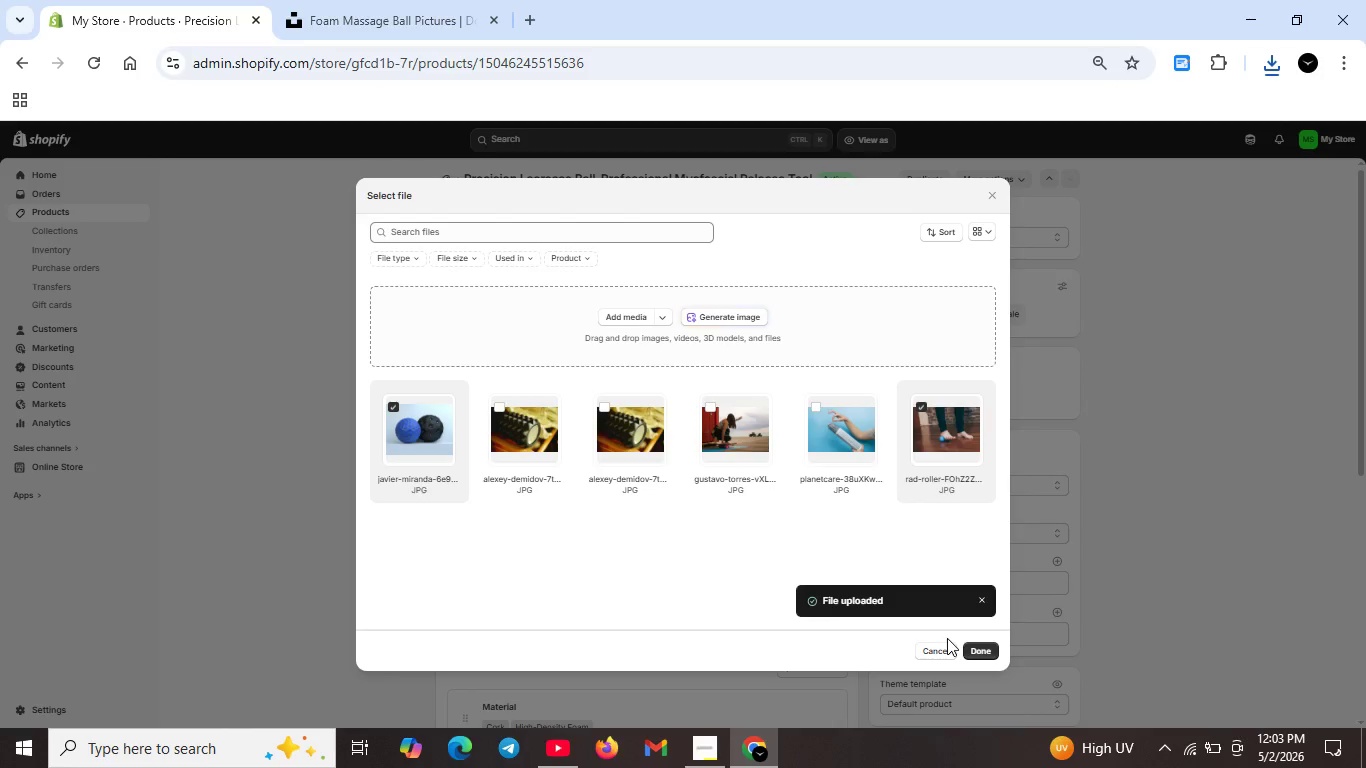 
left_click([985, 646])
 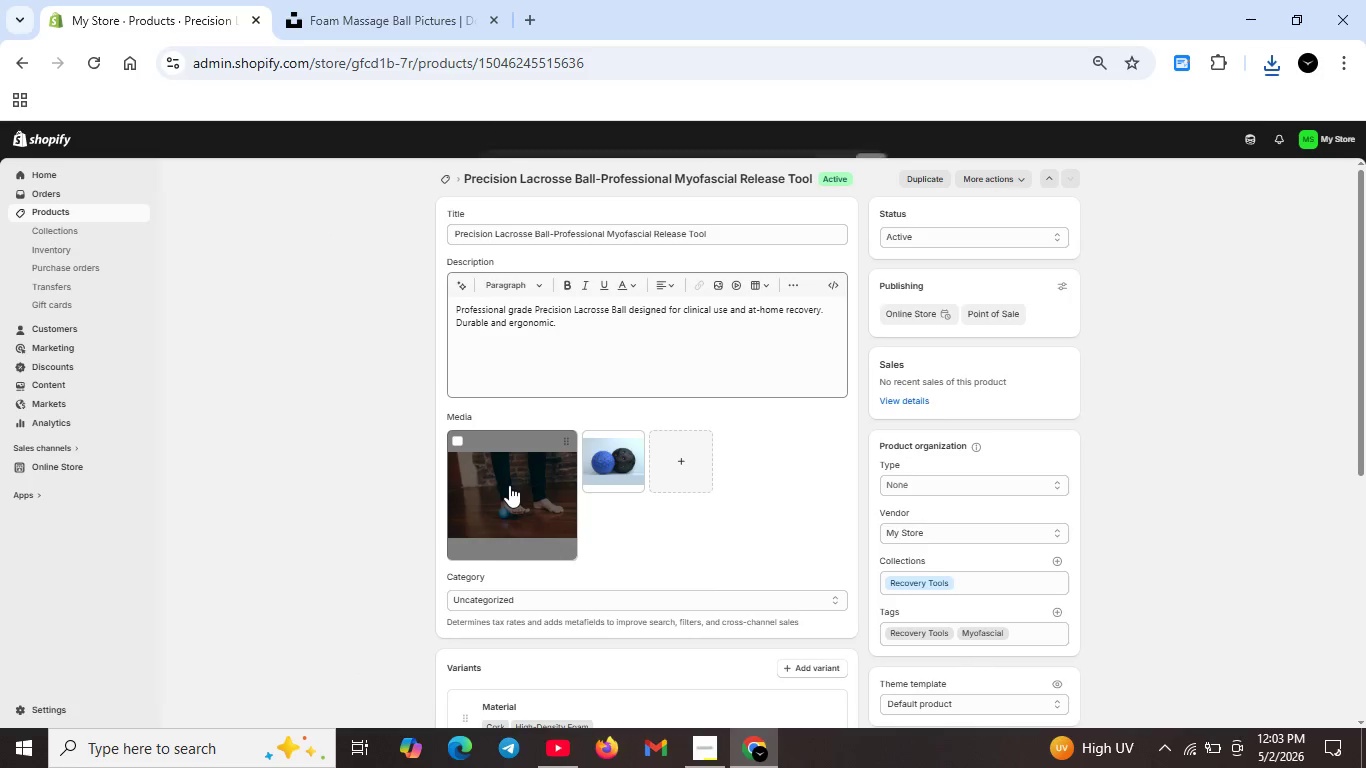 
scroll: coordinate [595, 559], scroll_direction: down, amount: 5.0
 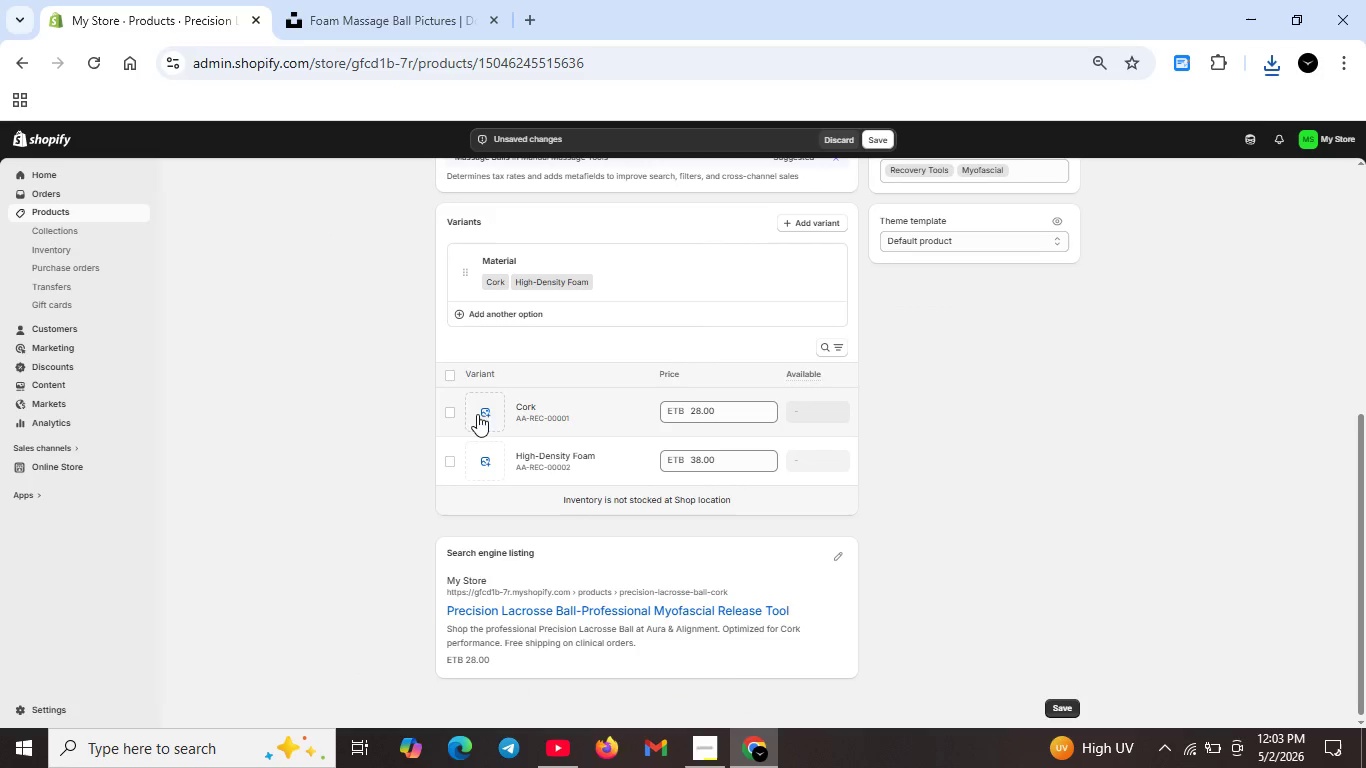 
left_click([482, 412])
 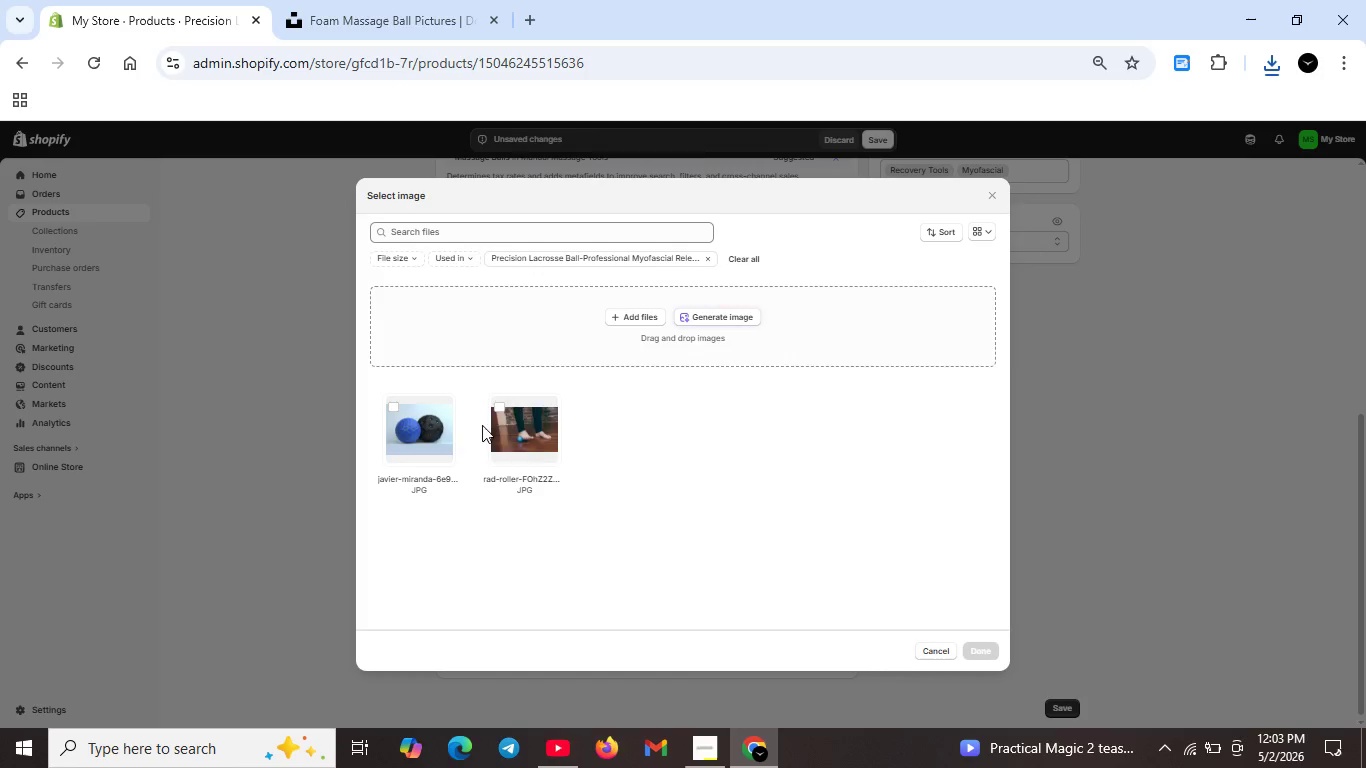 
wait(5.81)
 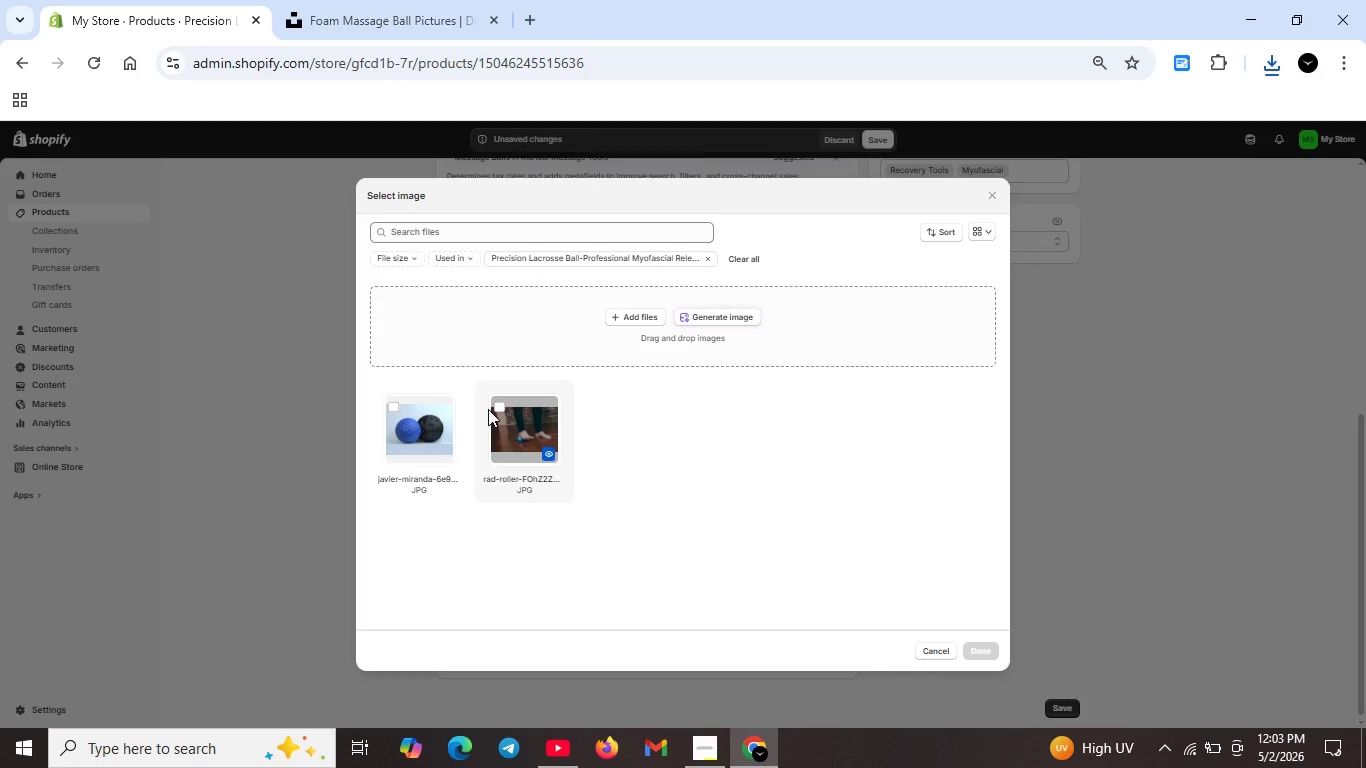 
left_click([523, 426])
 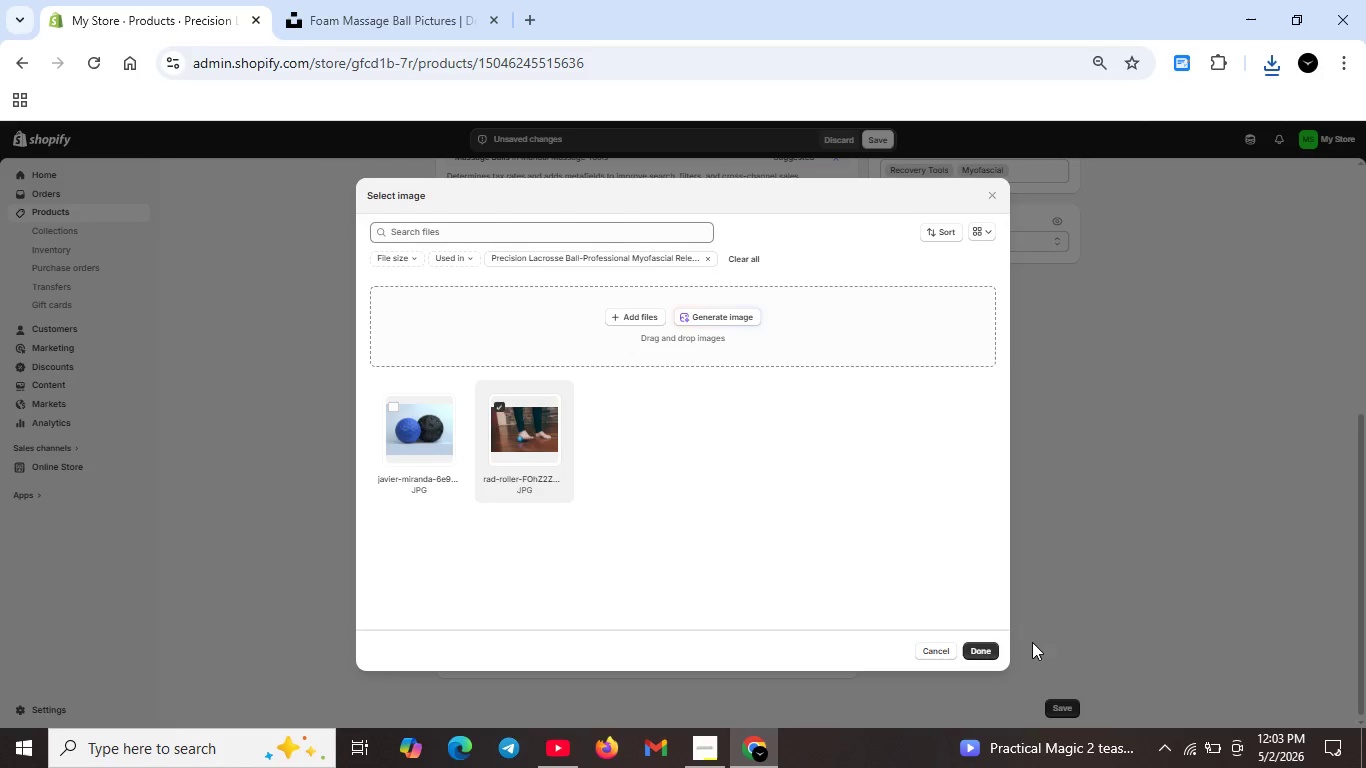 
left_click([988, 648])
 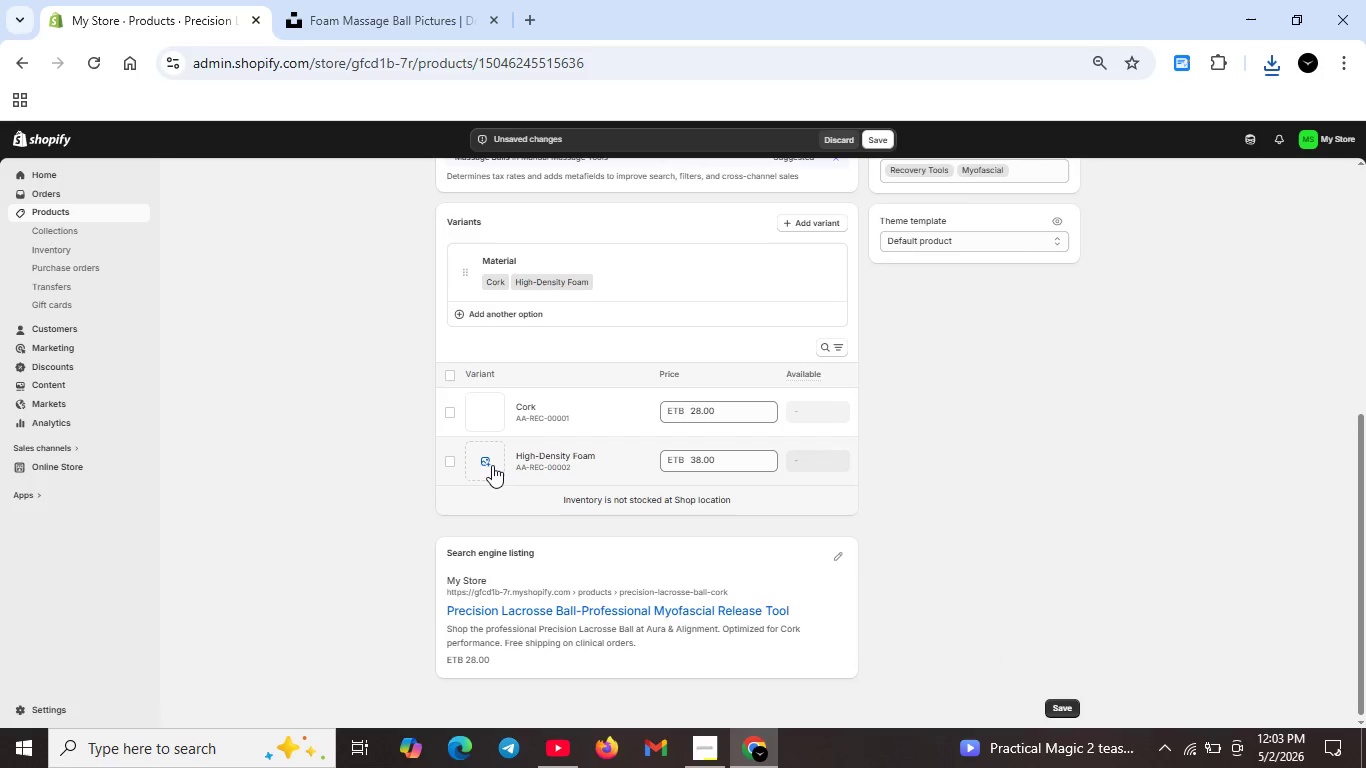 
wait(5.05)
 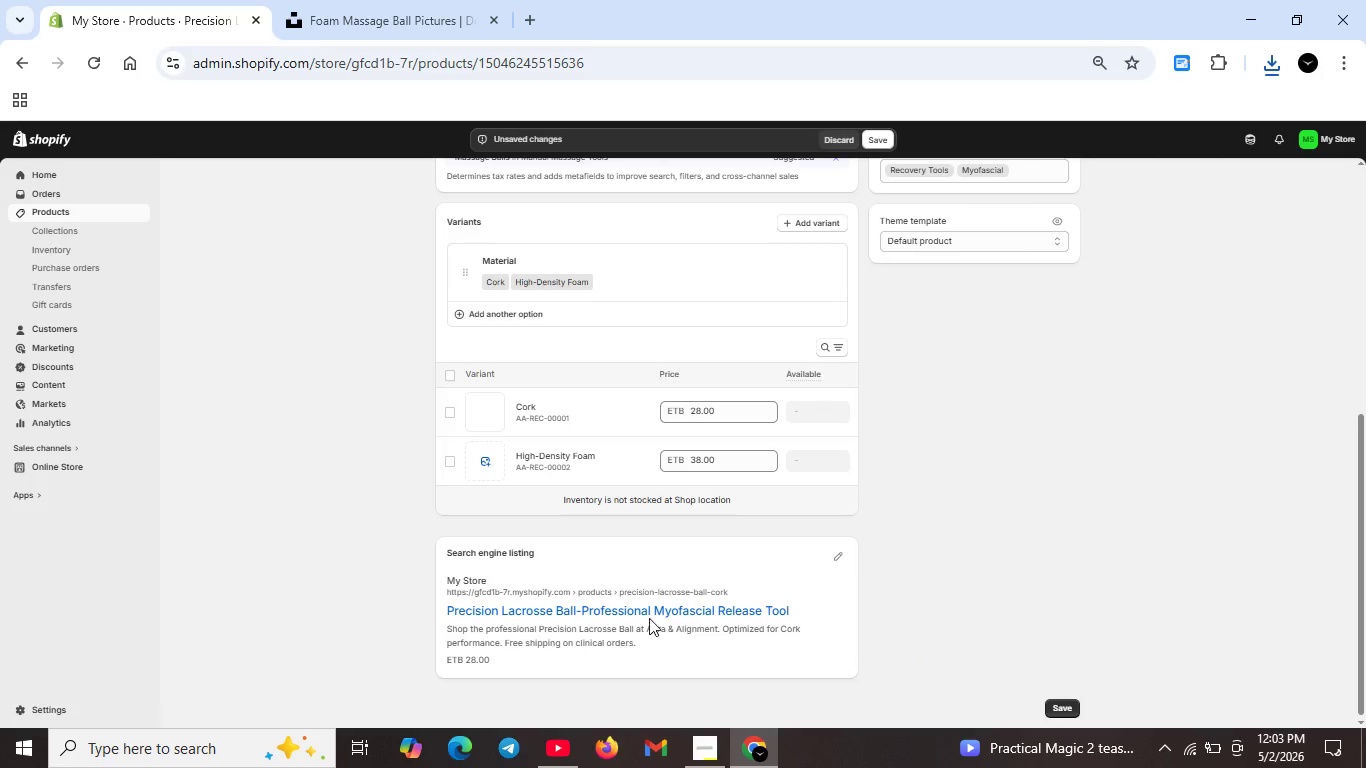 
left_click([486, 457])
 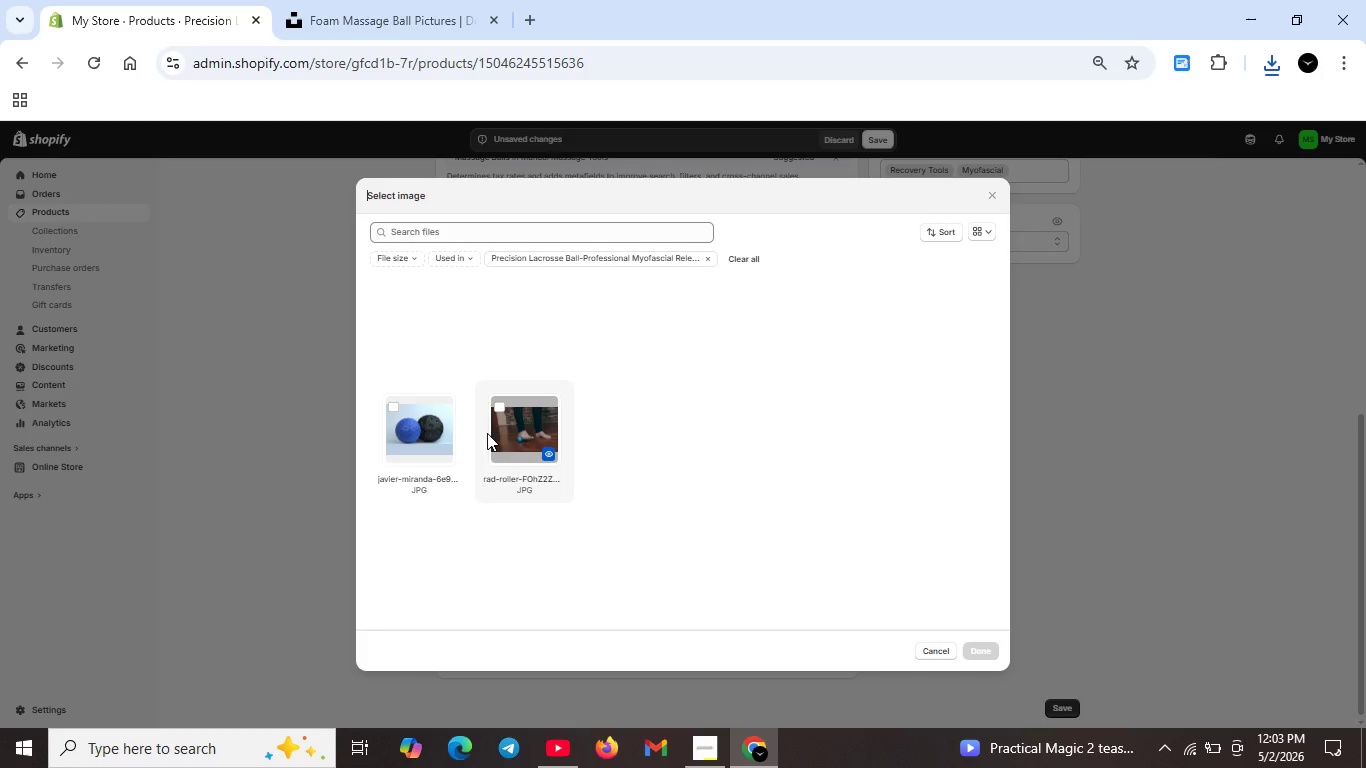 
left_click([434, 431])
 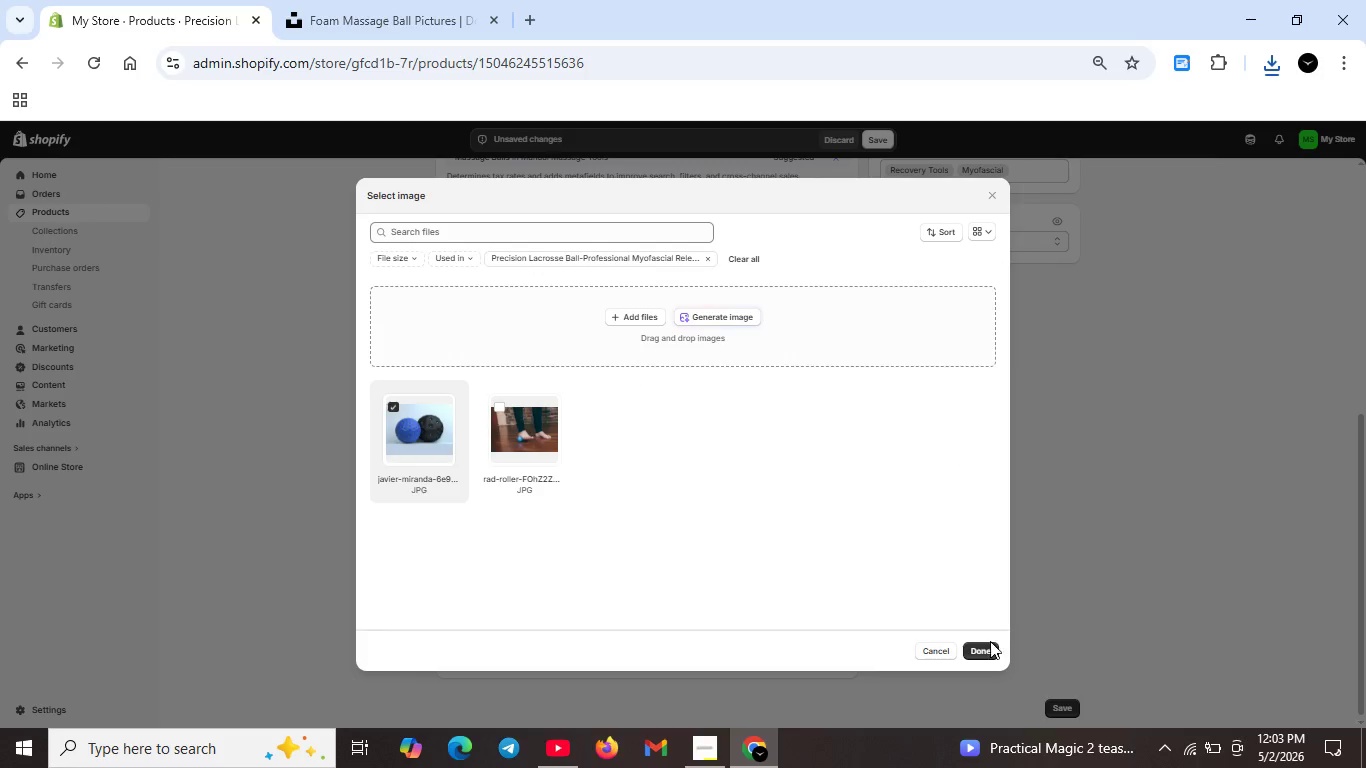 
left_click([983, 646])
 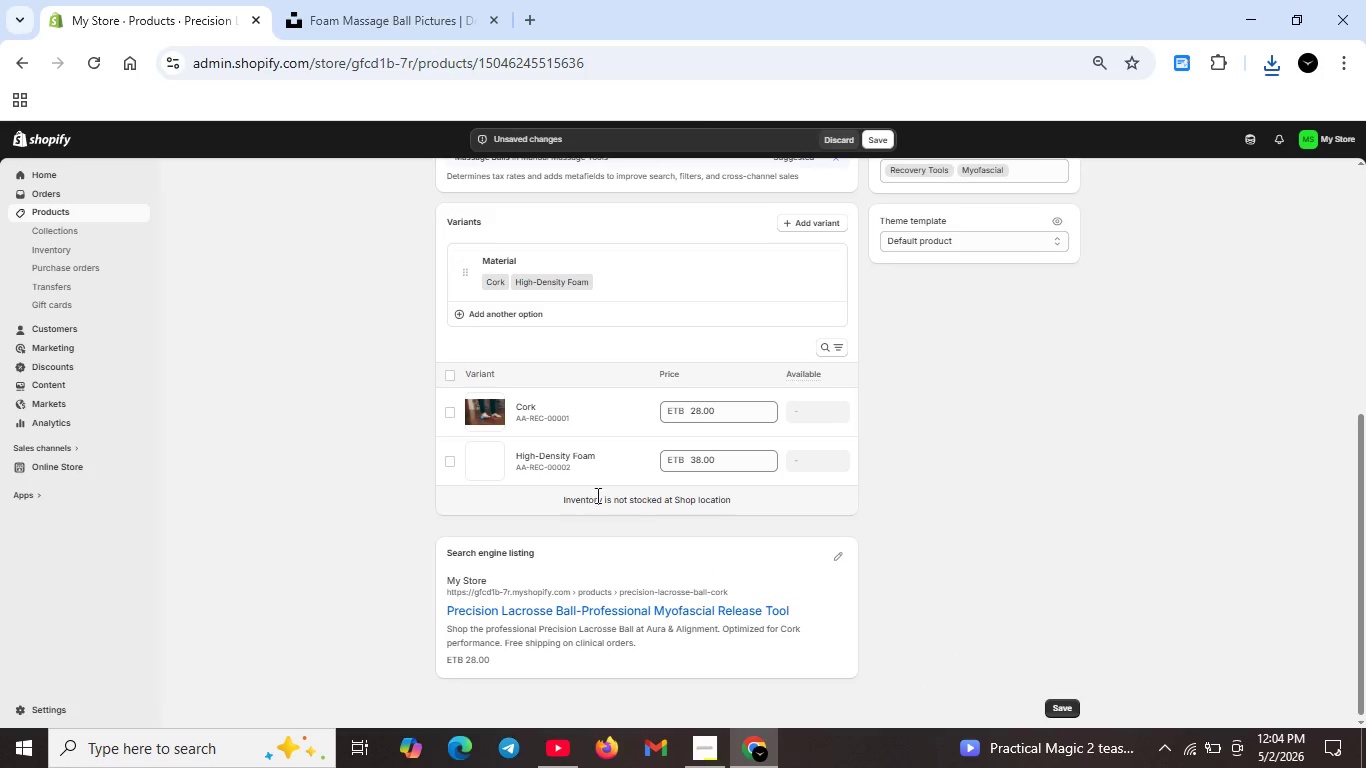 
wait(5.41)
 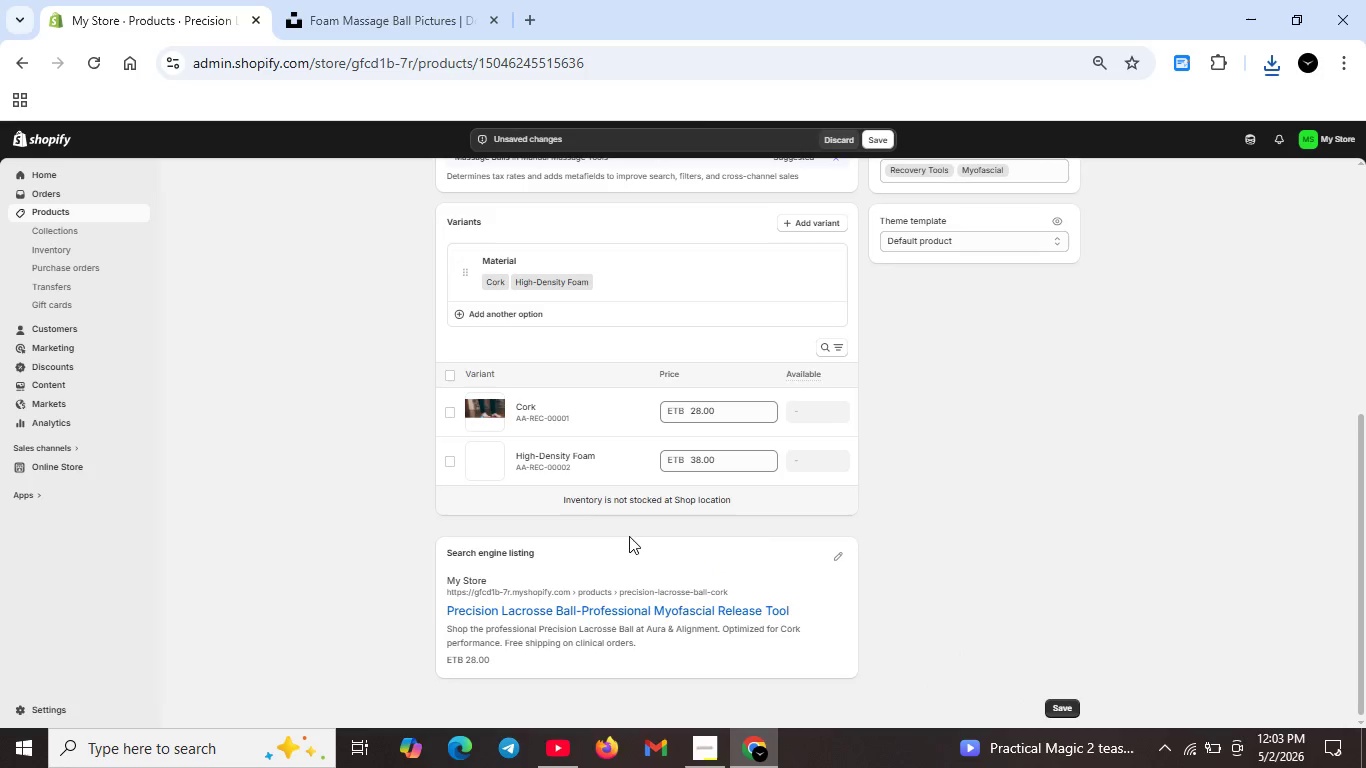 
scroll: coordinate [626, 466], scroll_direction: up, amount: 4.0
 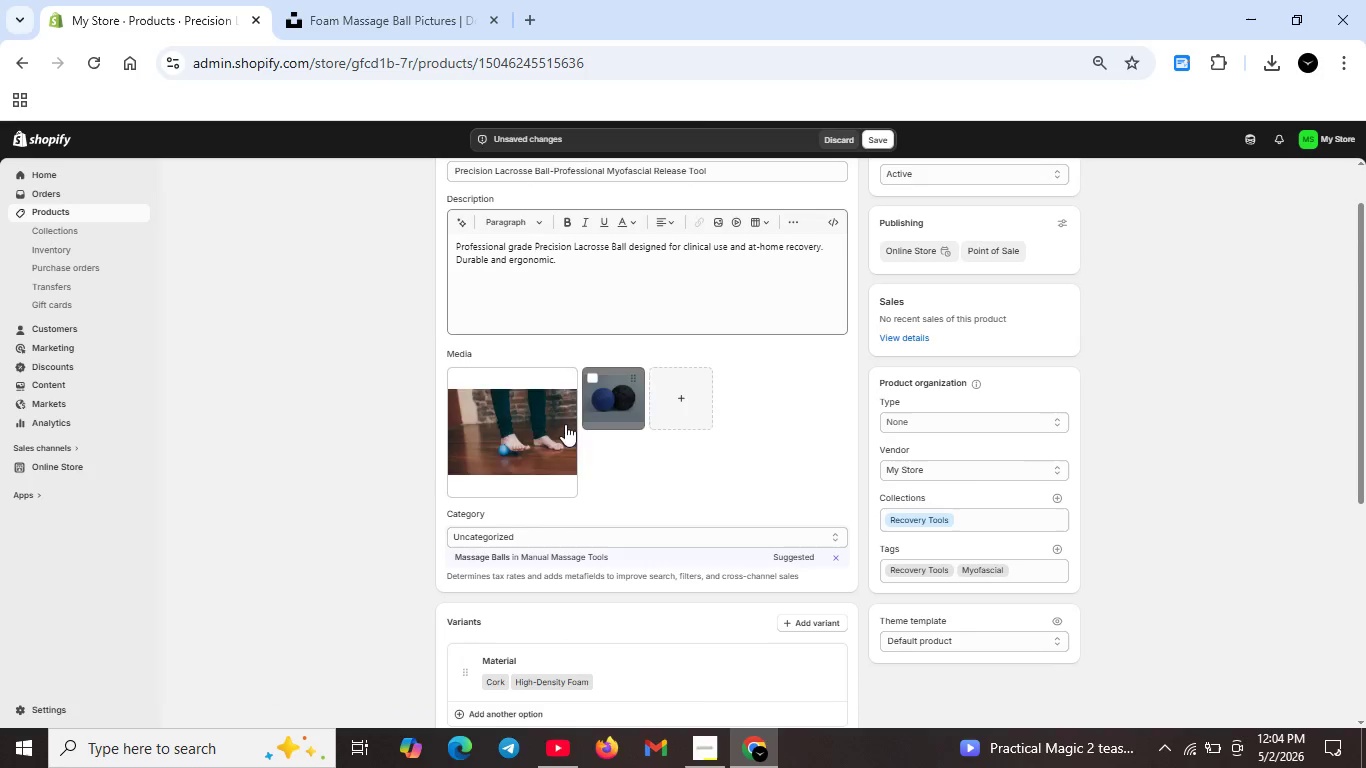 
double_click([552, 426])
 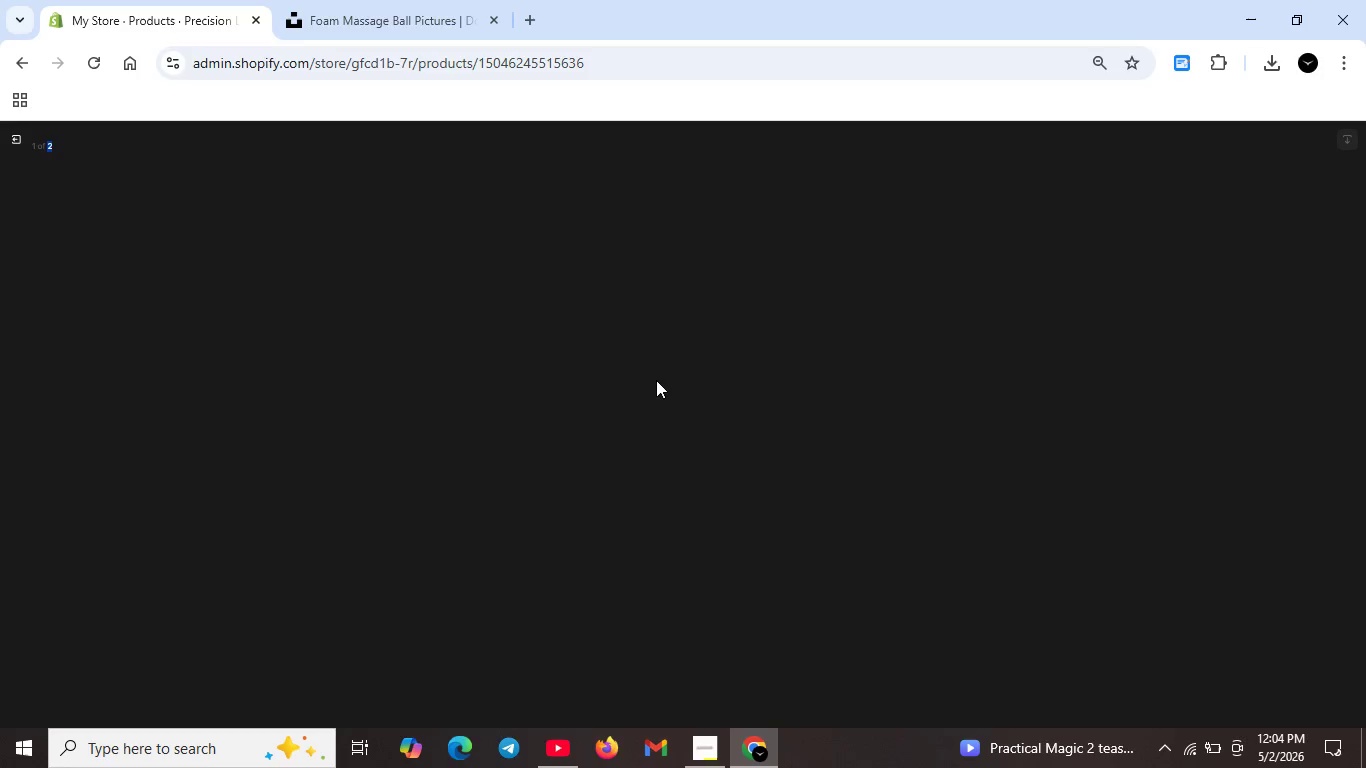 
wait(9.36)
 